 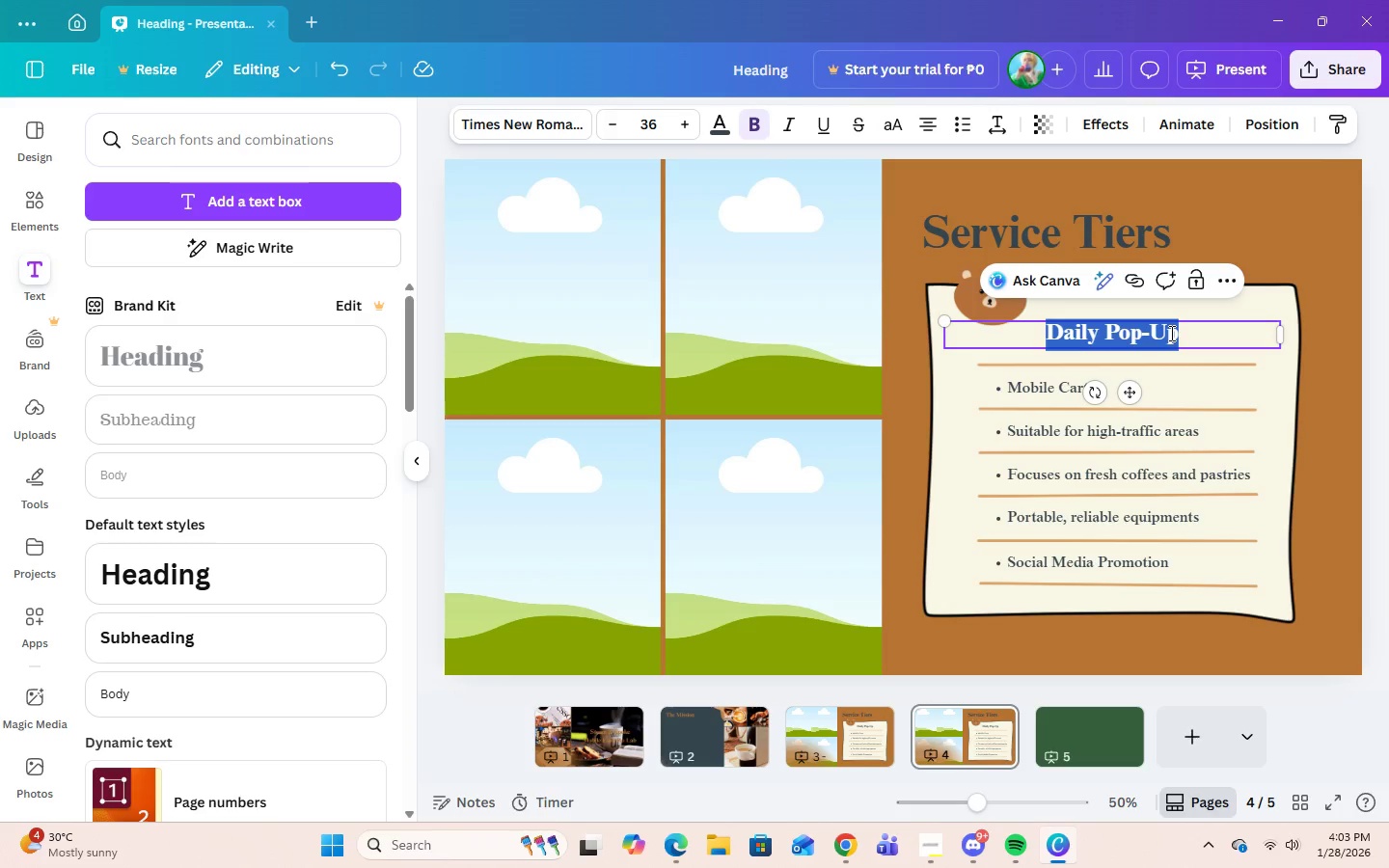 
type(E)
key(Backspace)
type(Weekend Residency)
 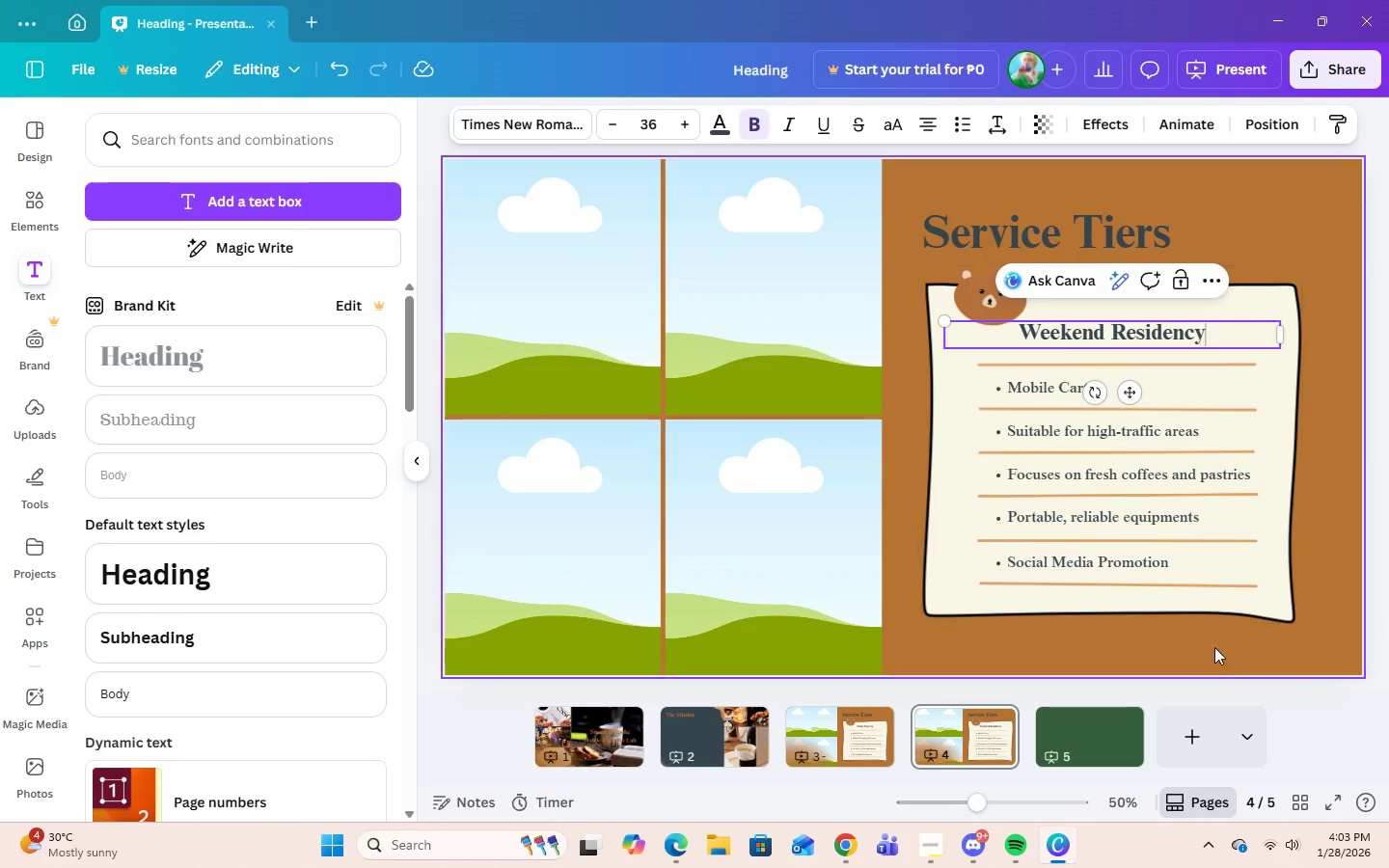 
left_click([1210, 662])
 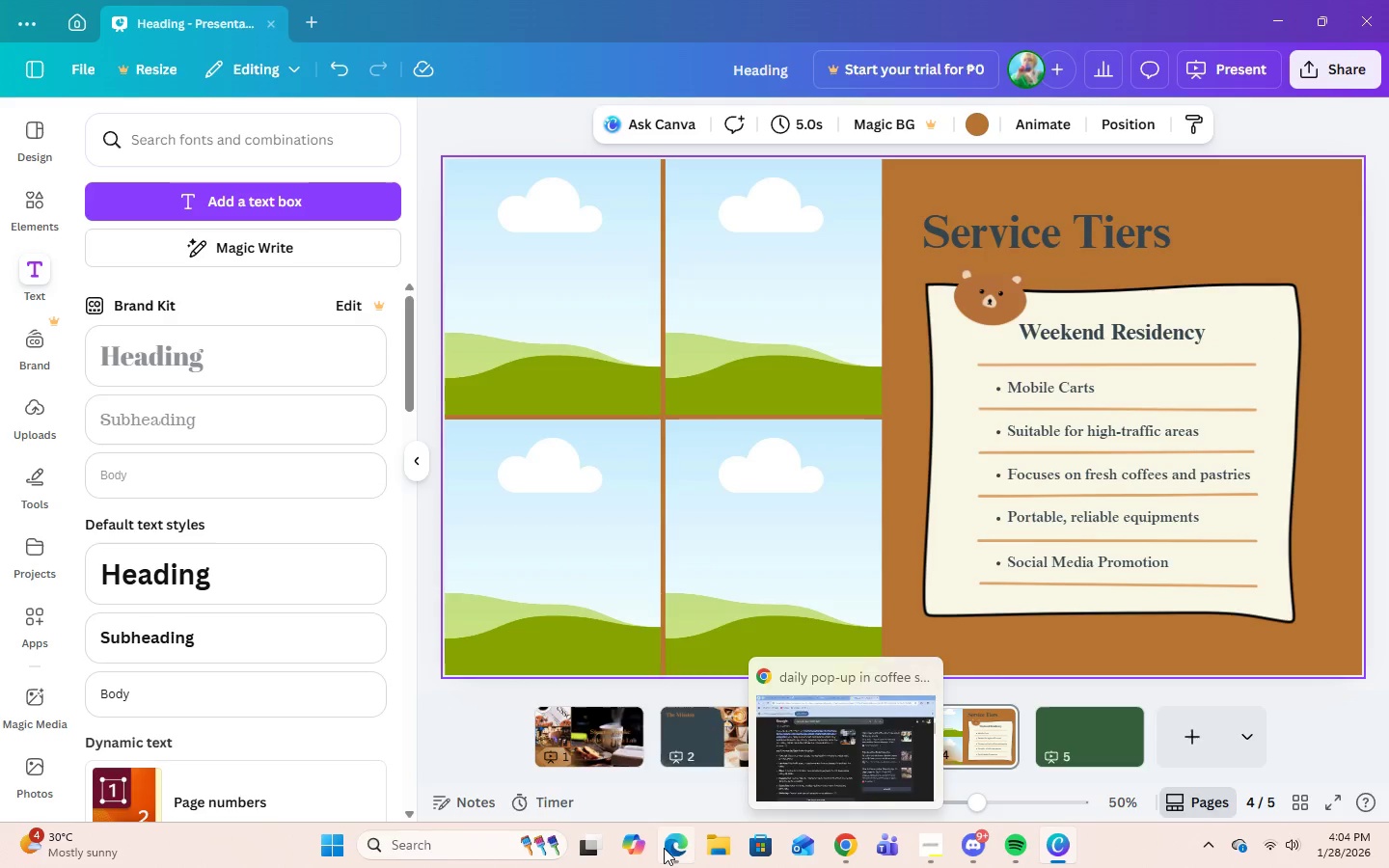 
left_click([847, 855])
 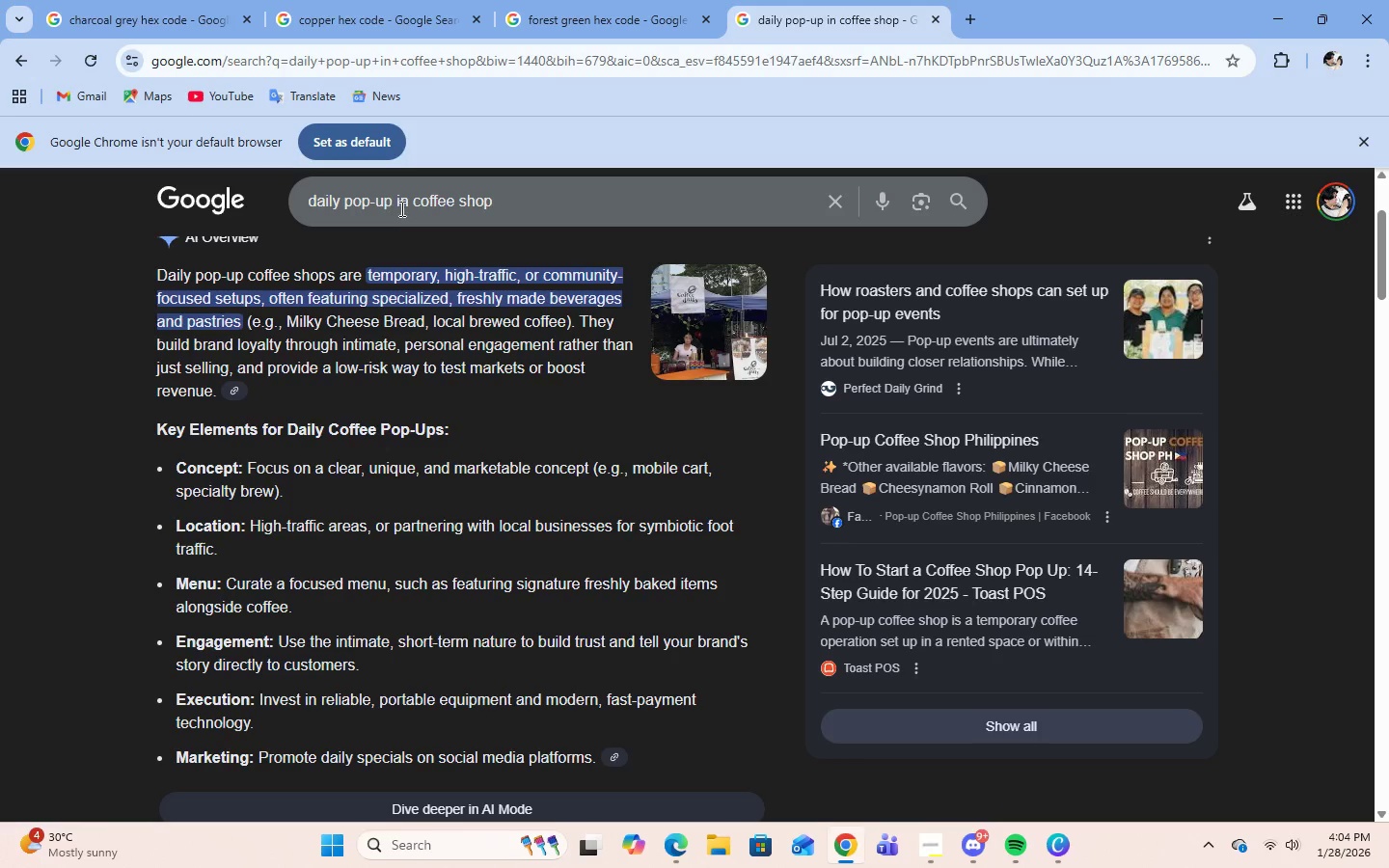 
left_click_drag(start_coordinate=[389, 205], to_coordinate=[309, 209])
 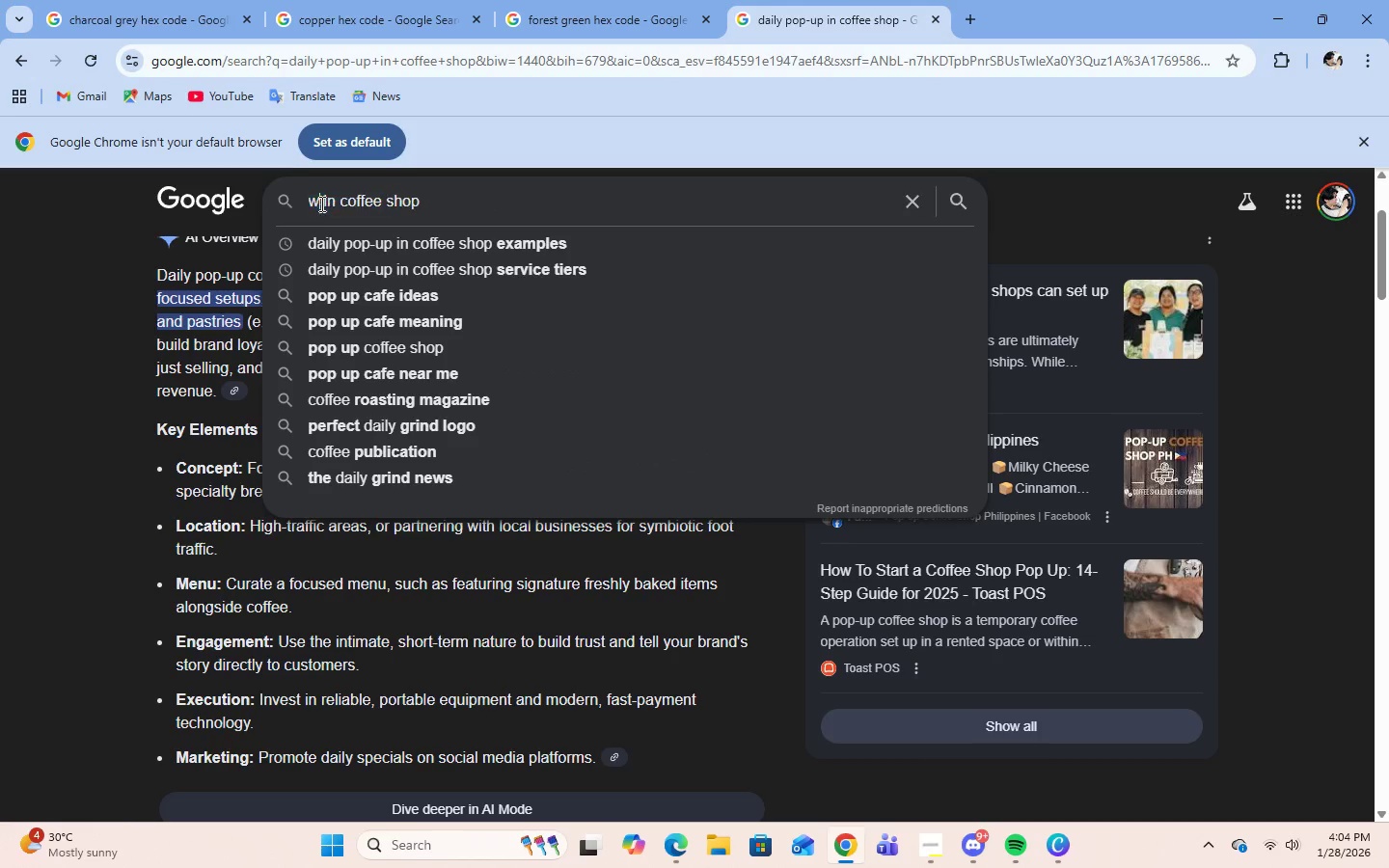 
type(weekend residency)
 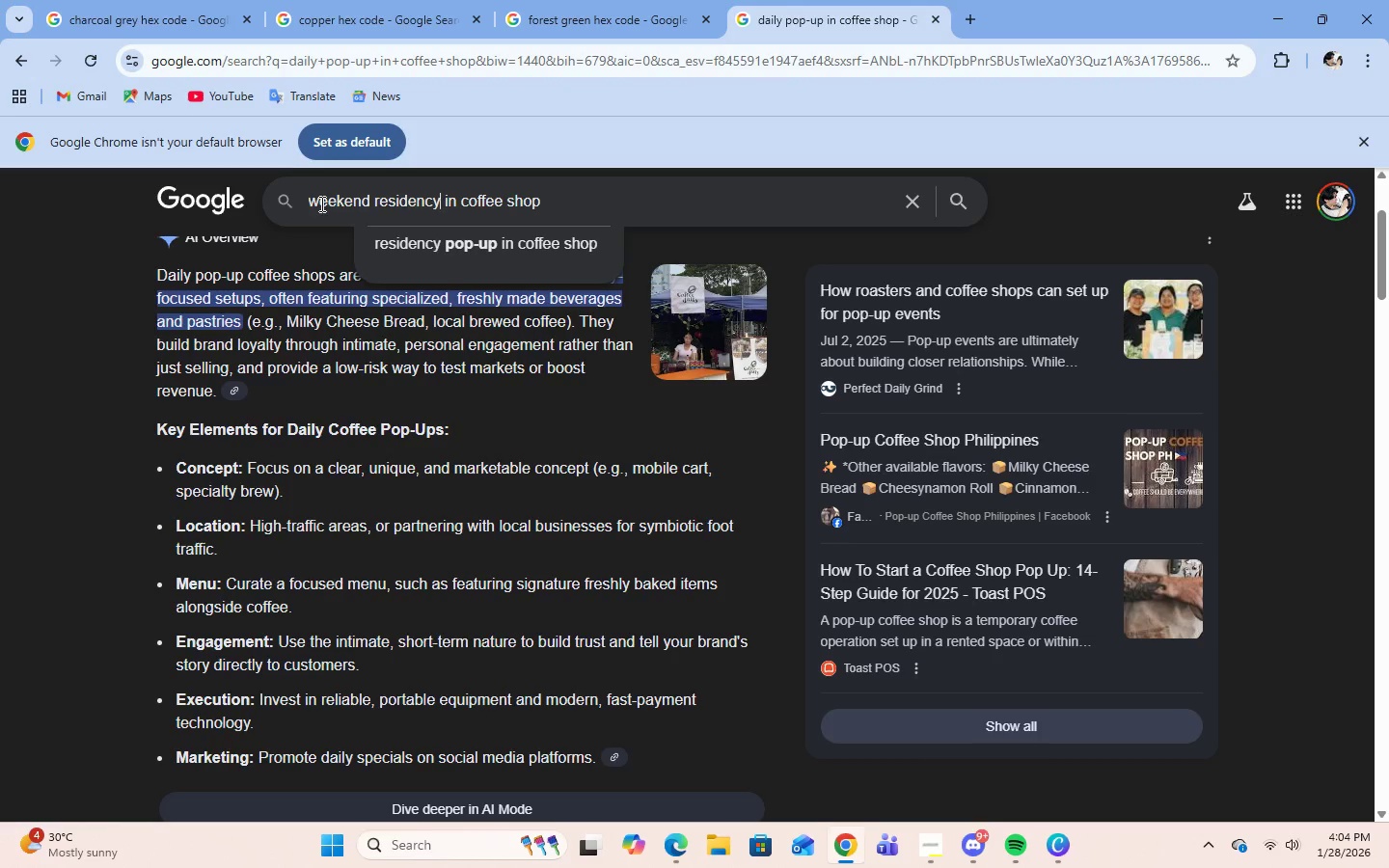 
key(Enter)
 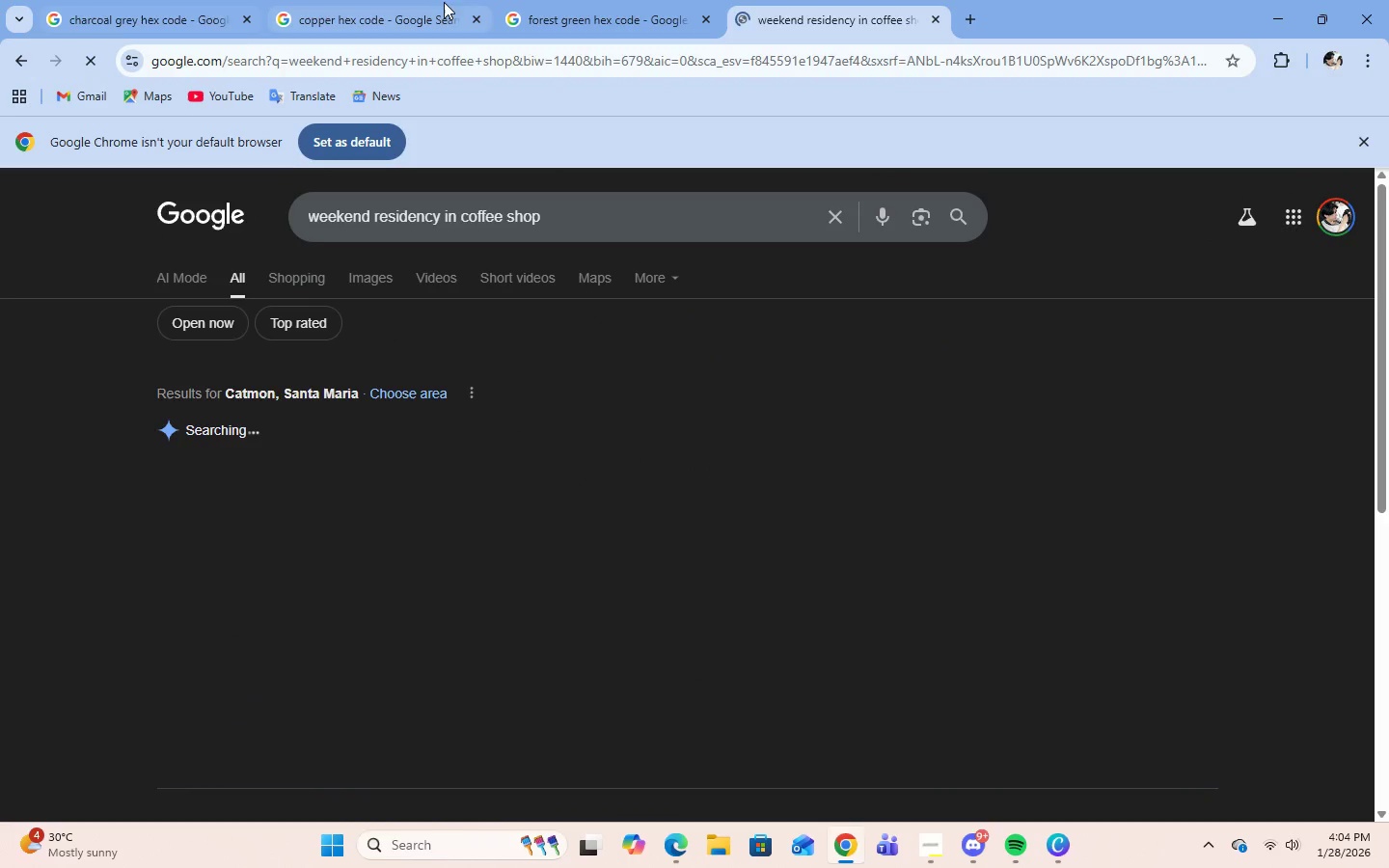 
mouse_move([735, 494])
 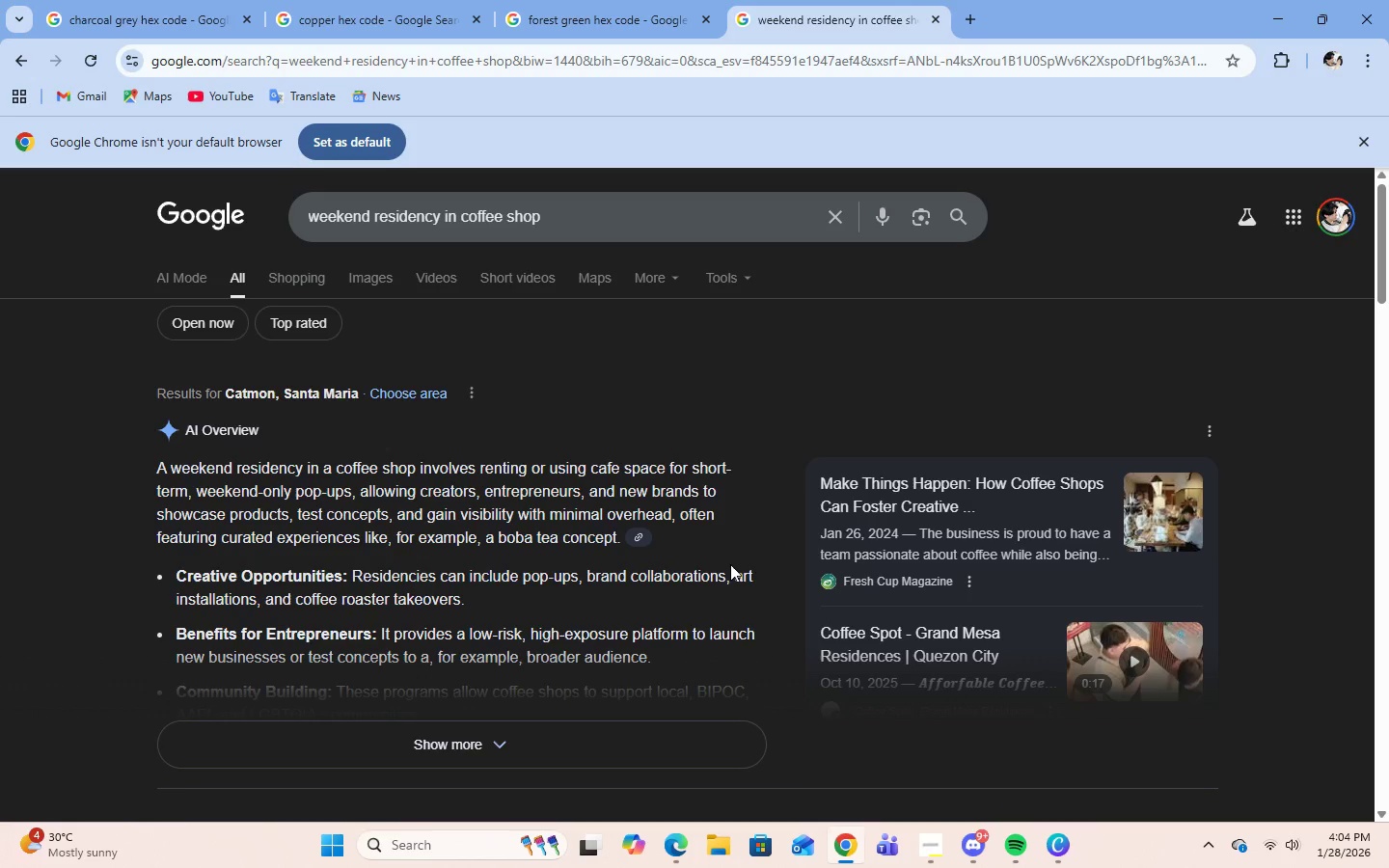 
scroll: coordinate [730, 564], scroll_direction: down, amount: 1.0
 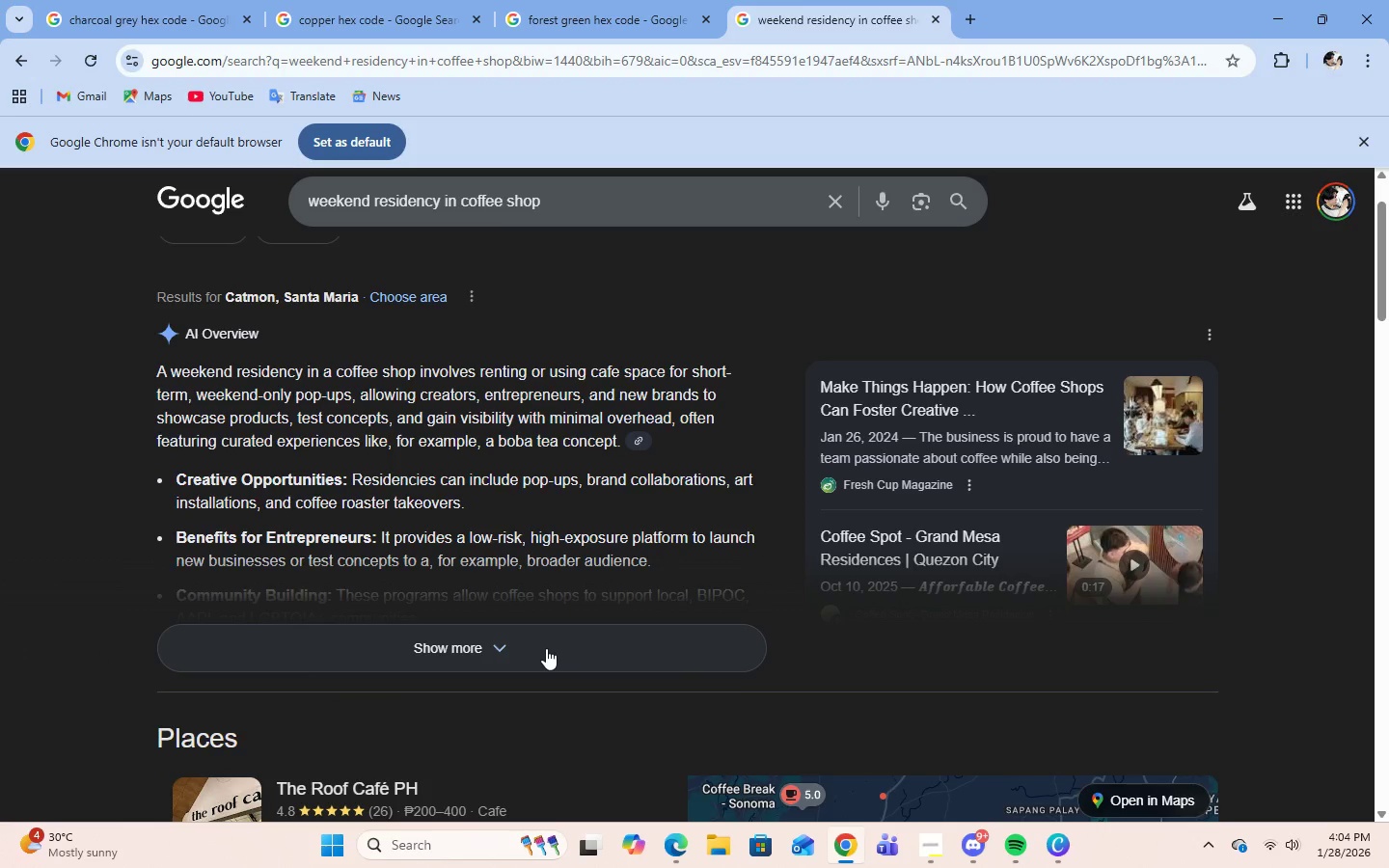 
left_click([546, 648])
 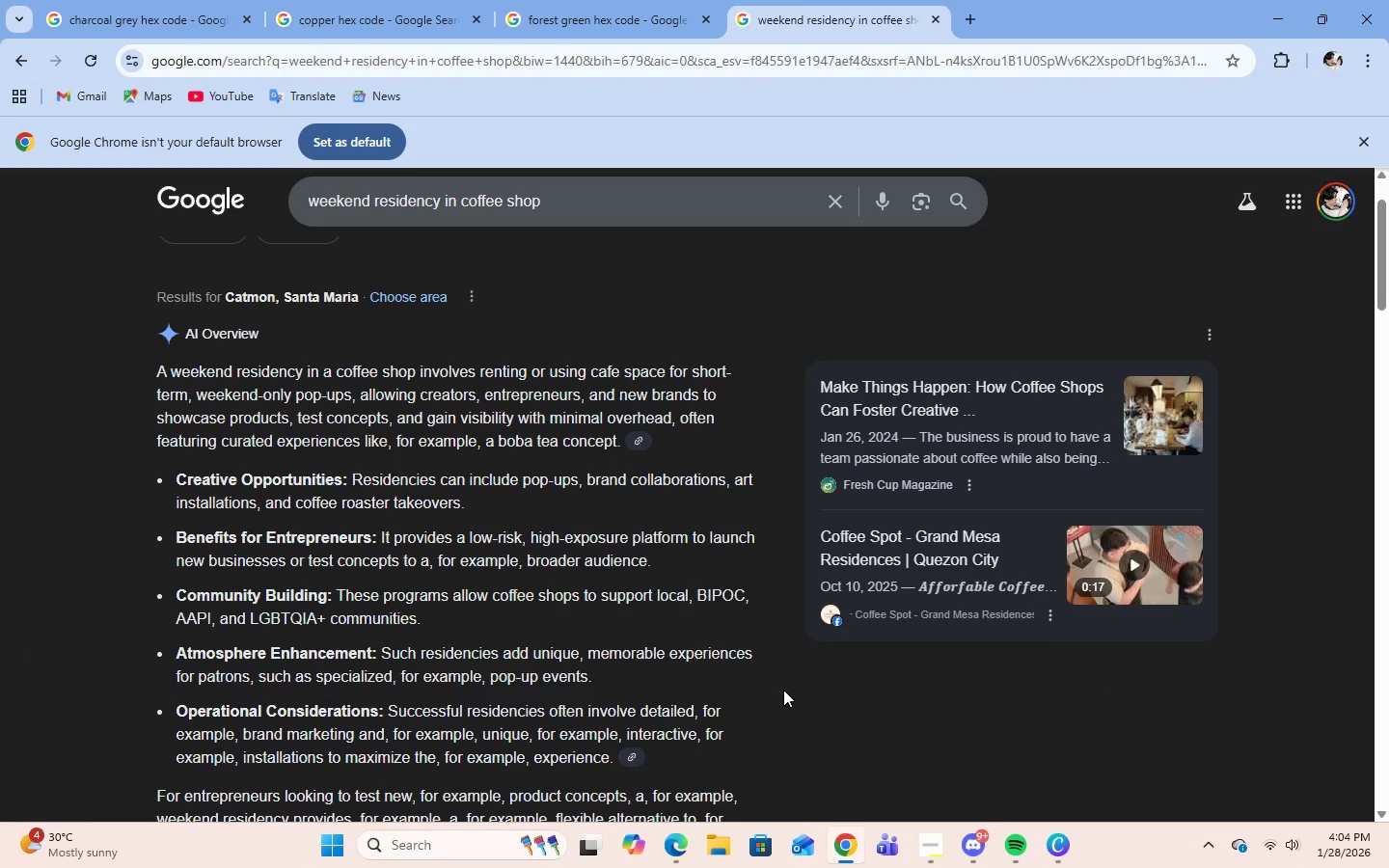 
wait(11.81)
 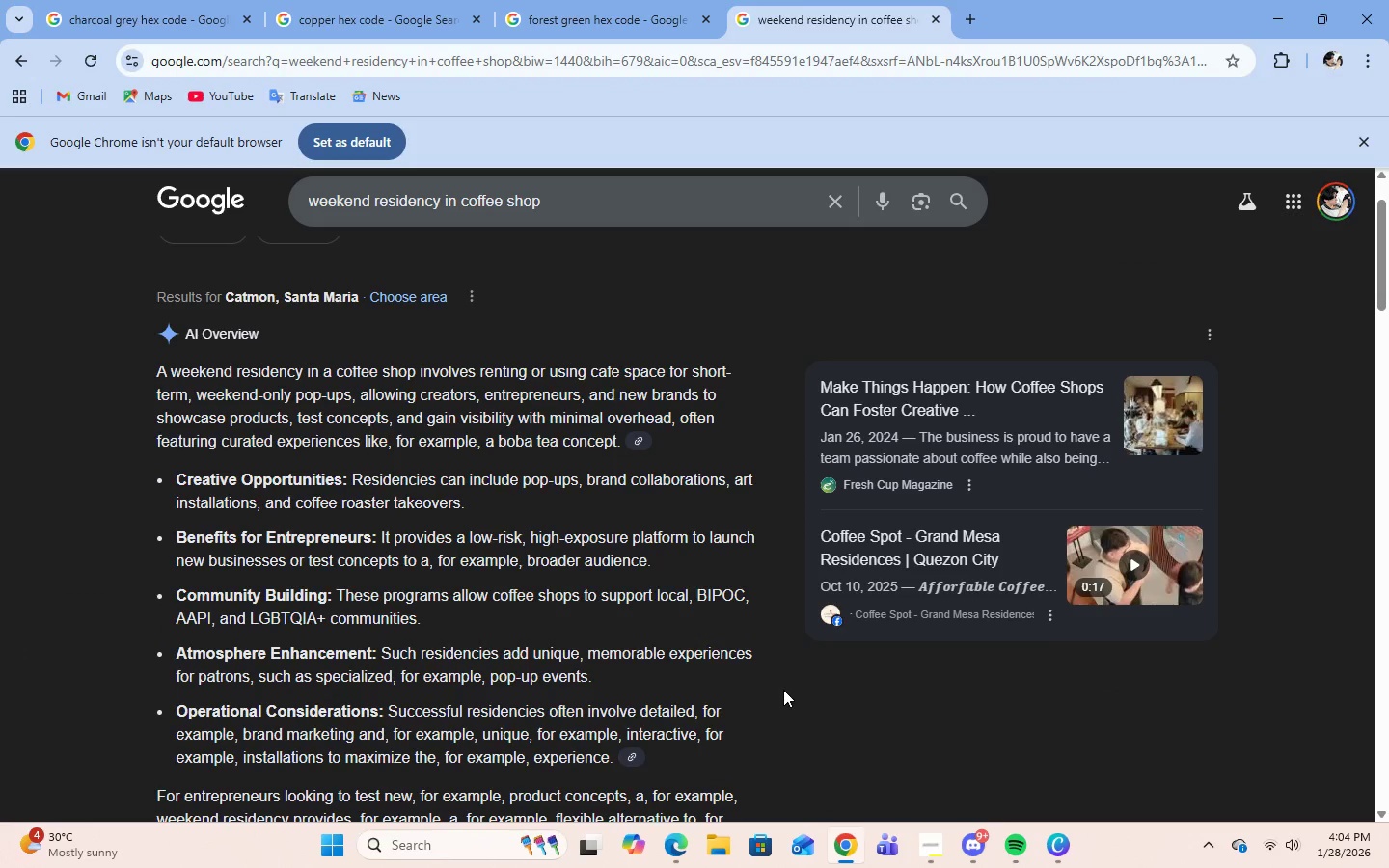 
left_click([1060, 842])
 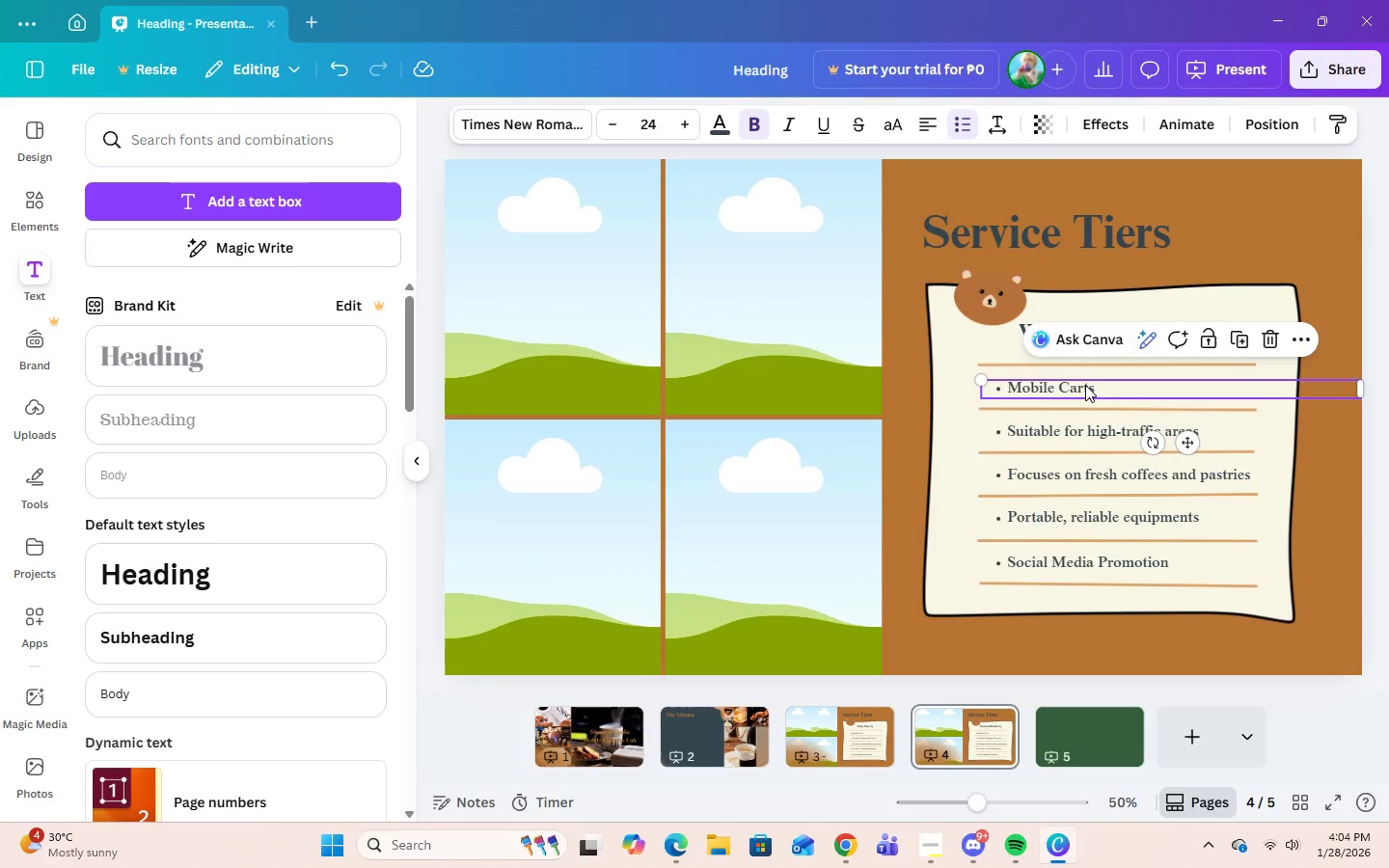 
double_click([1085, 385])
 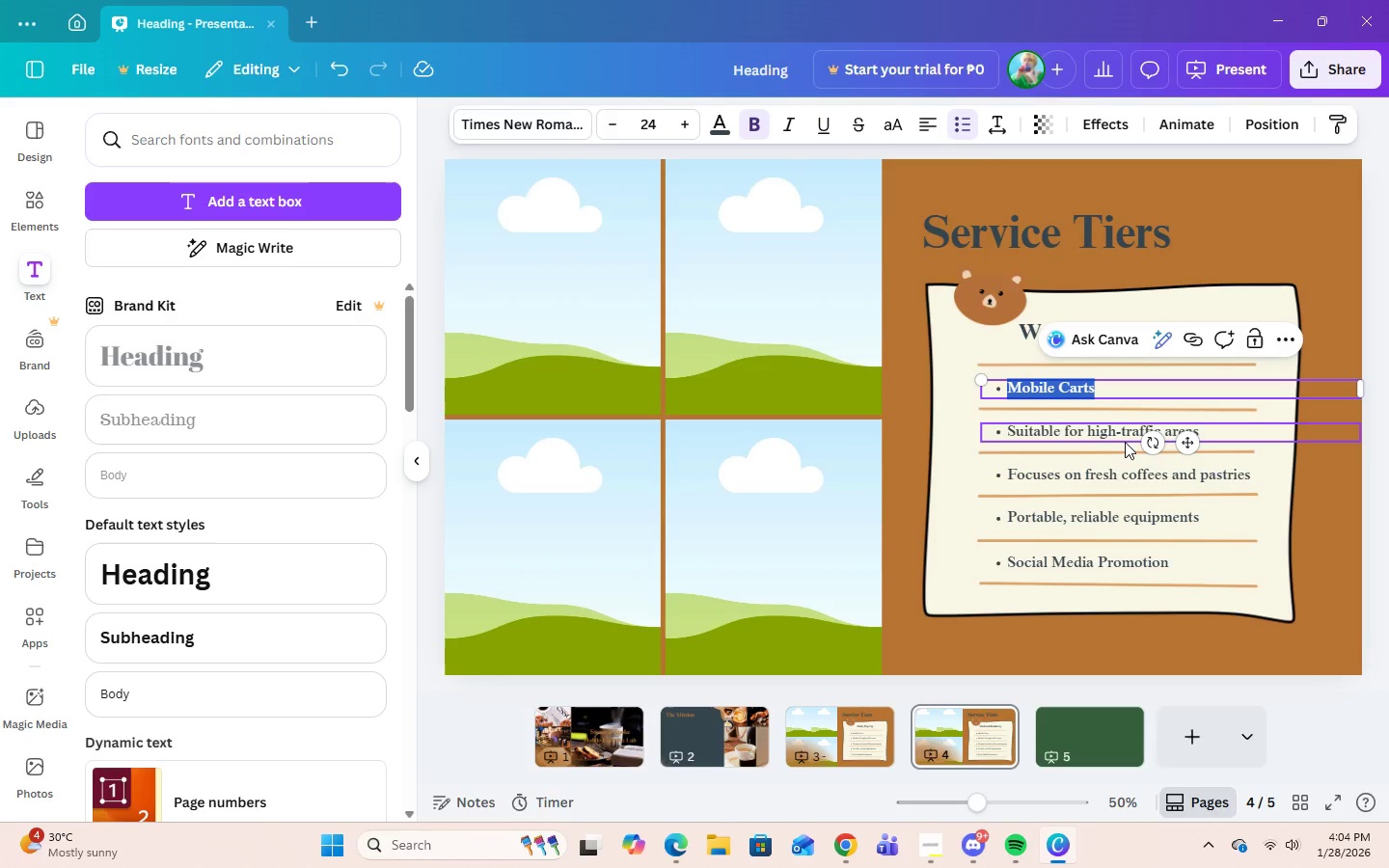 
type(Rent weekend-only cafes)
 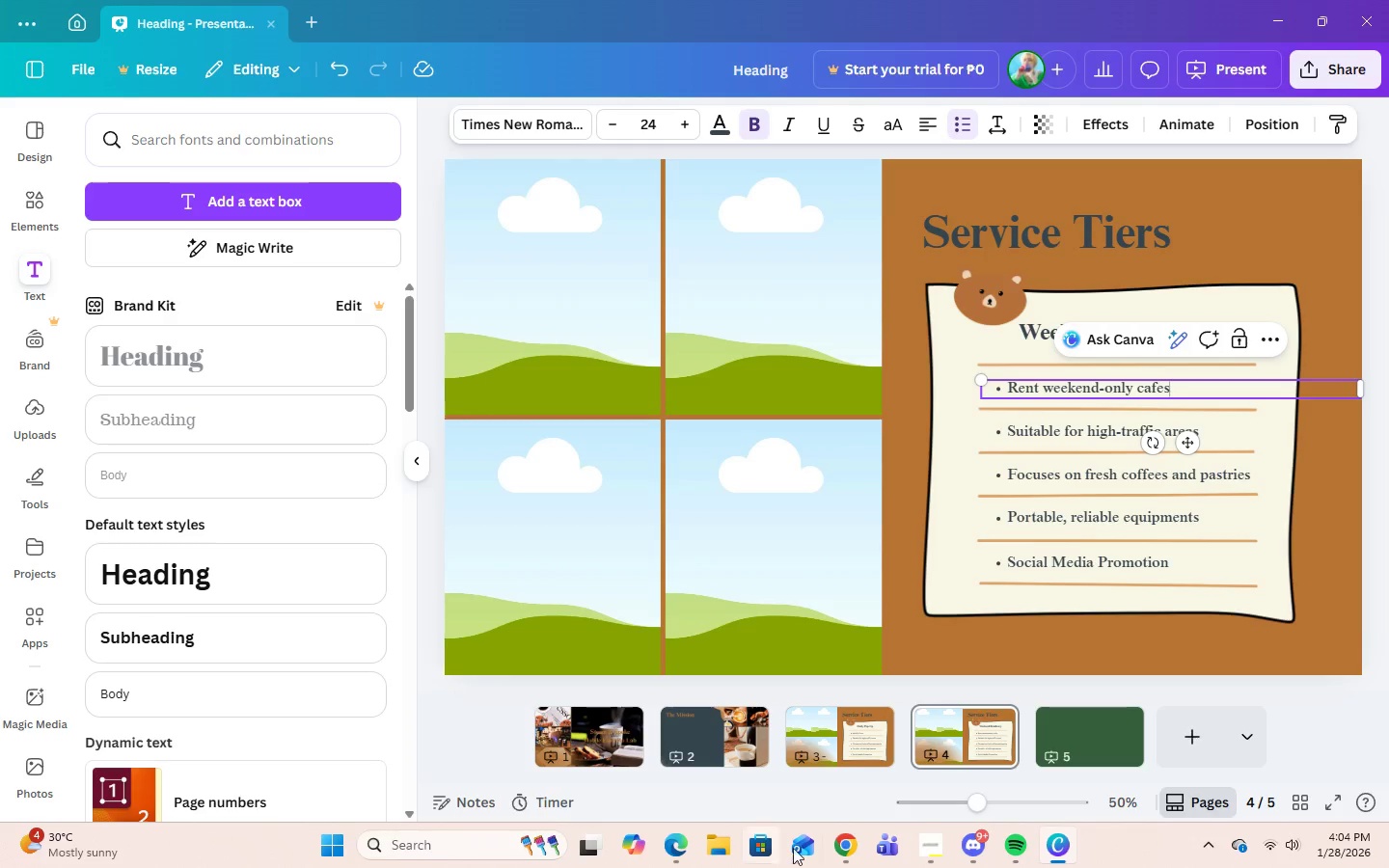 
left_click([846, 860])
 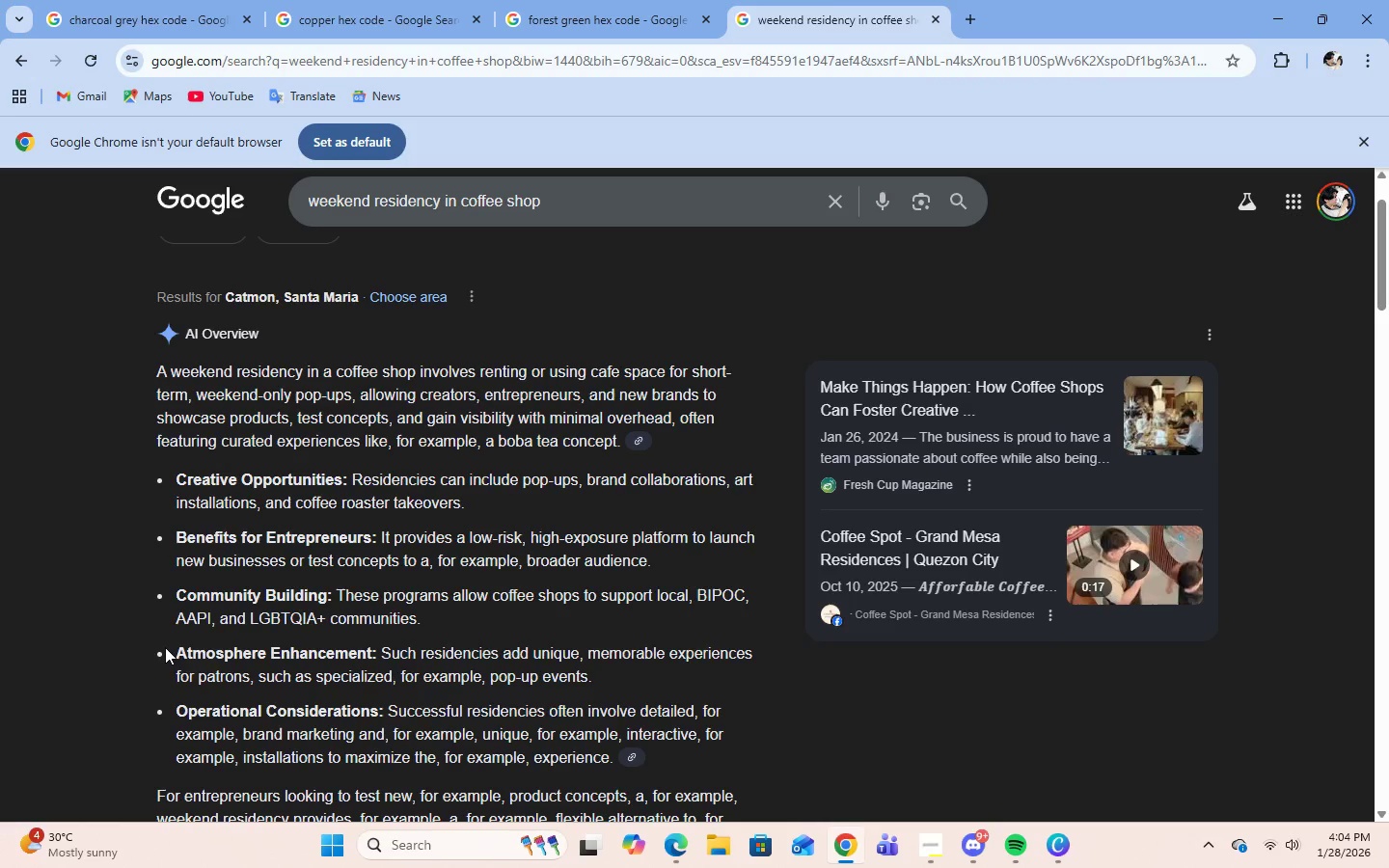 
scroll: coordinate [1102, 596], scroll_direction: down, amount: 12.0
 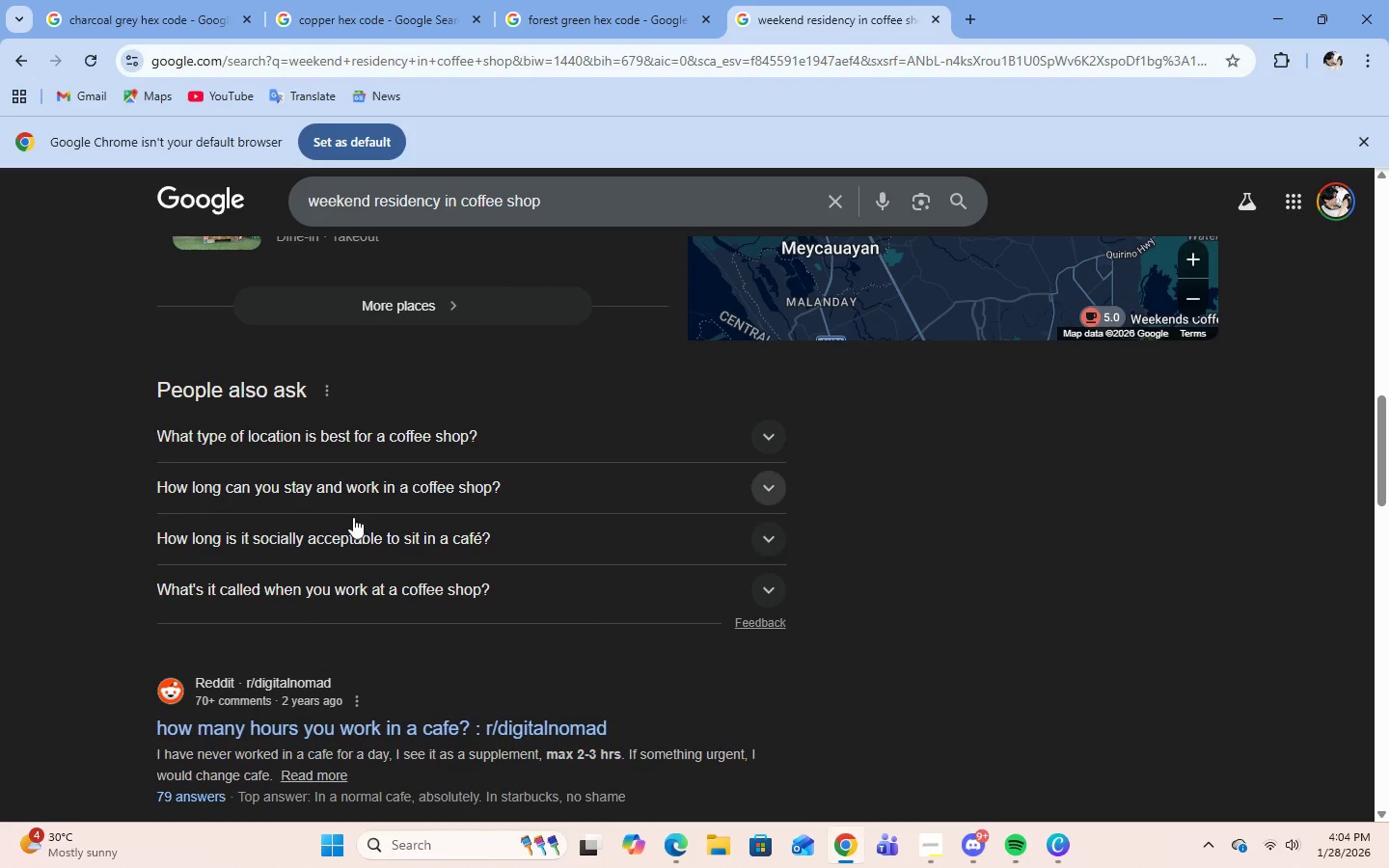 
scroll: coordinate [699, 655], scroll_direction: up, amount: 6.0
 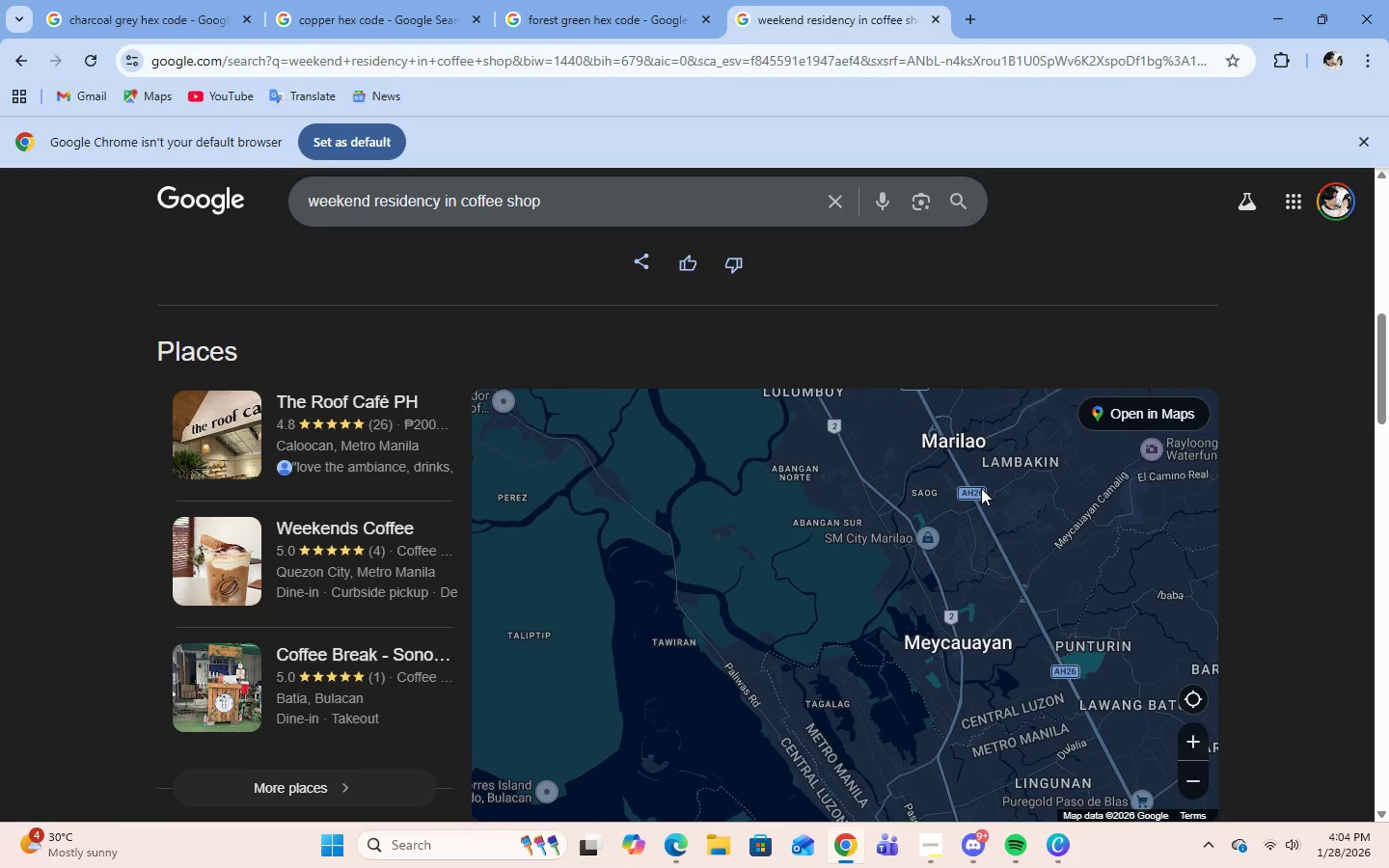 
scroll: coordinate [1291, 555], scroll_direction: down, amount: 4.0
 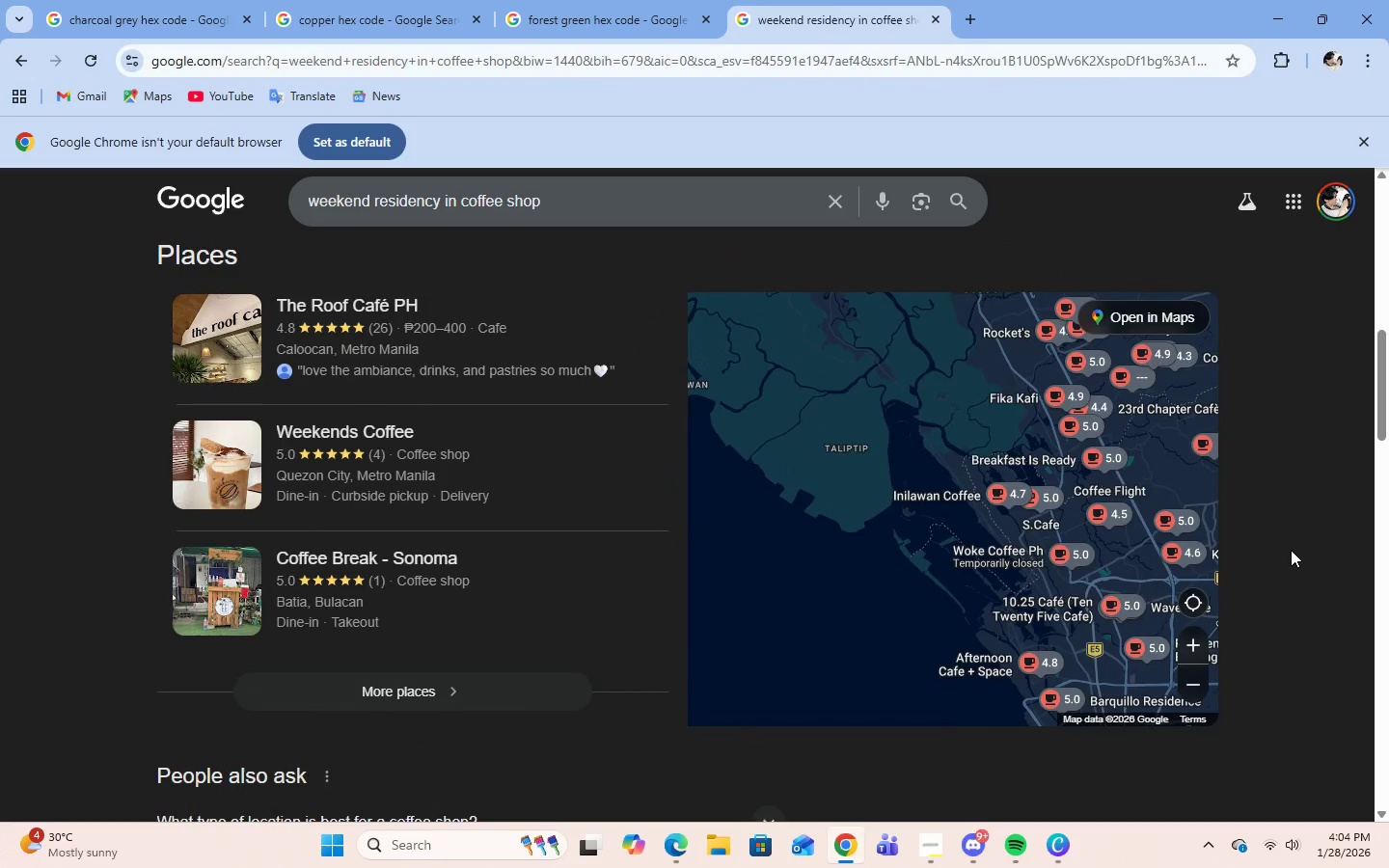 
scroll: coordinate [677, 640], scroll_direction: up, amount: 8.0
 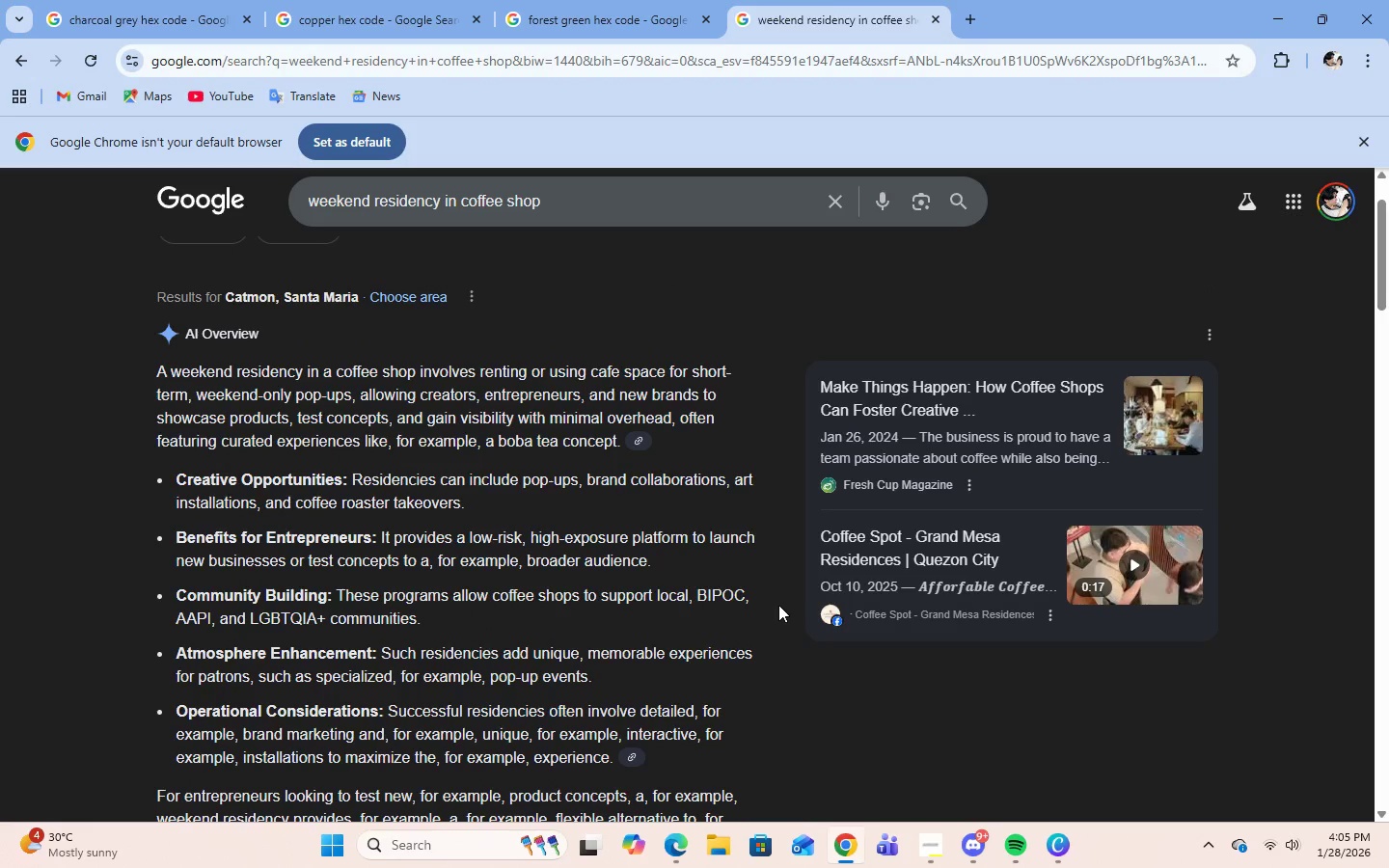 
wait(8.32)
 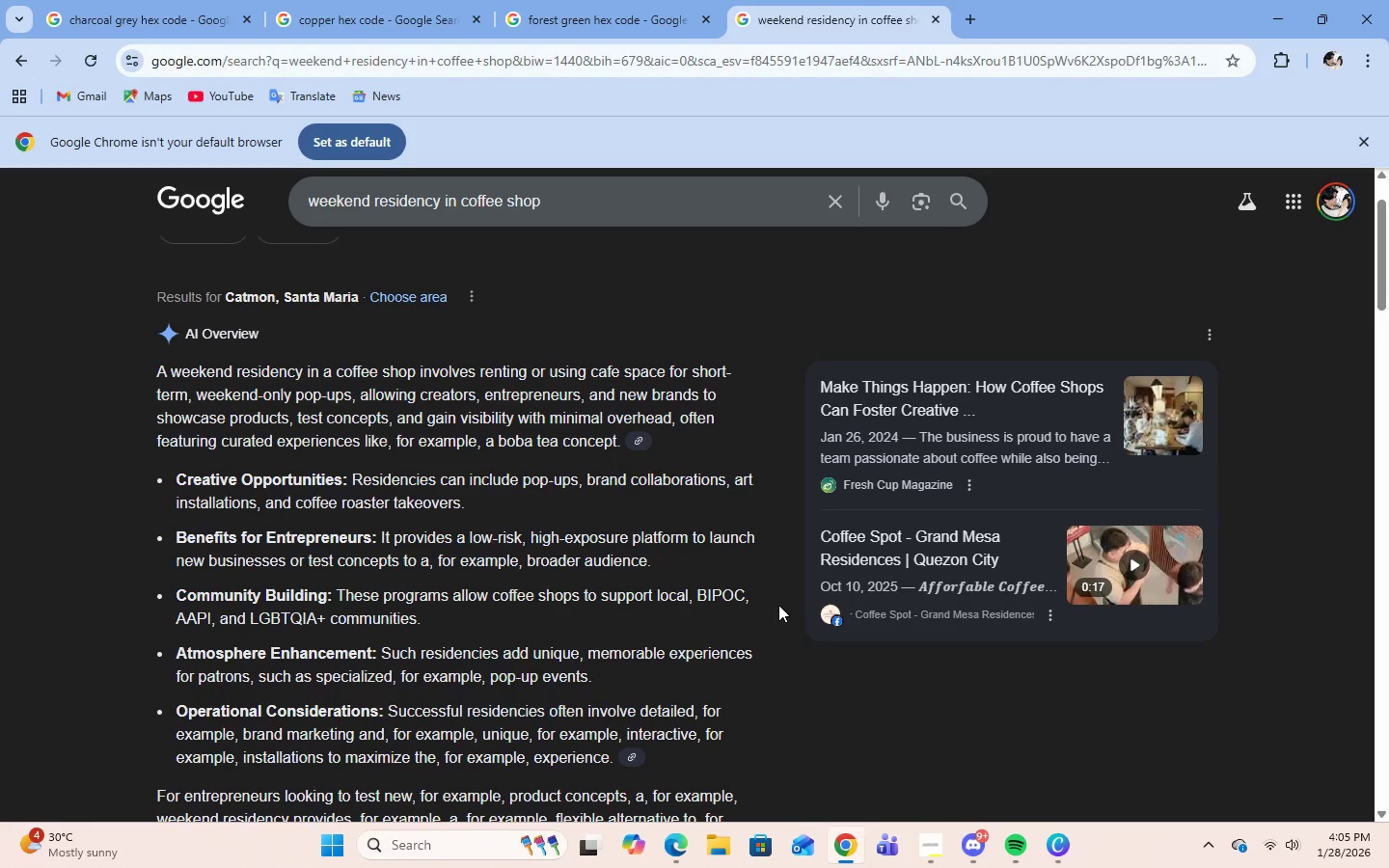 
left_click([586, 205])
 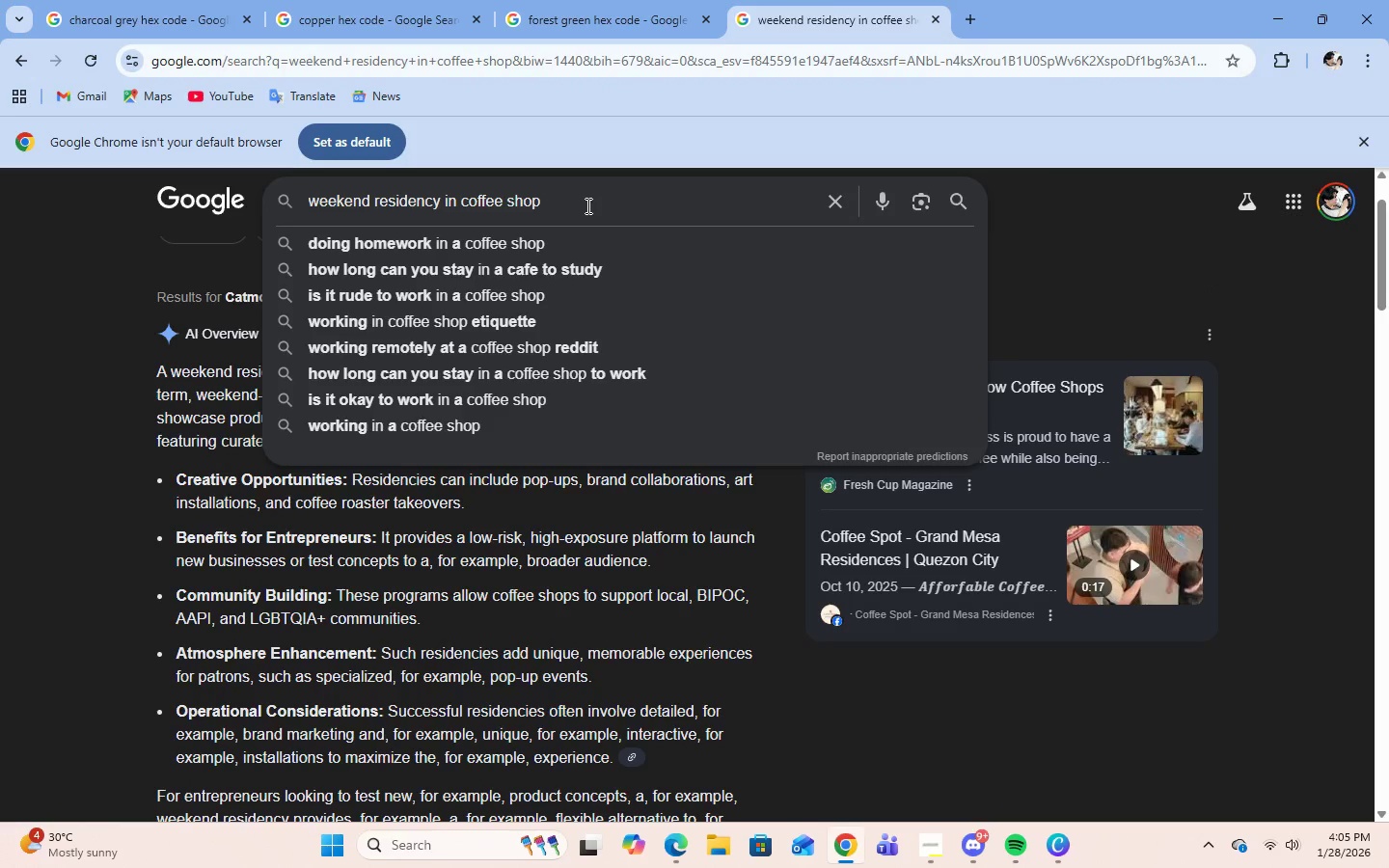 
type( be)
 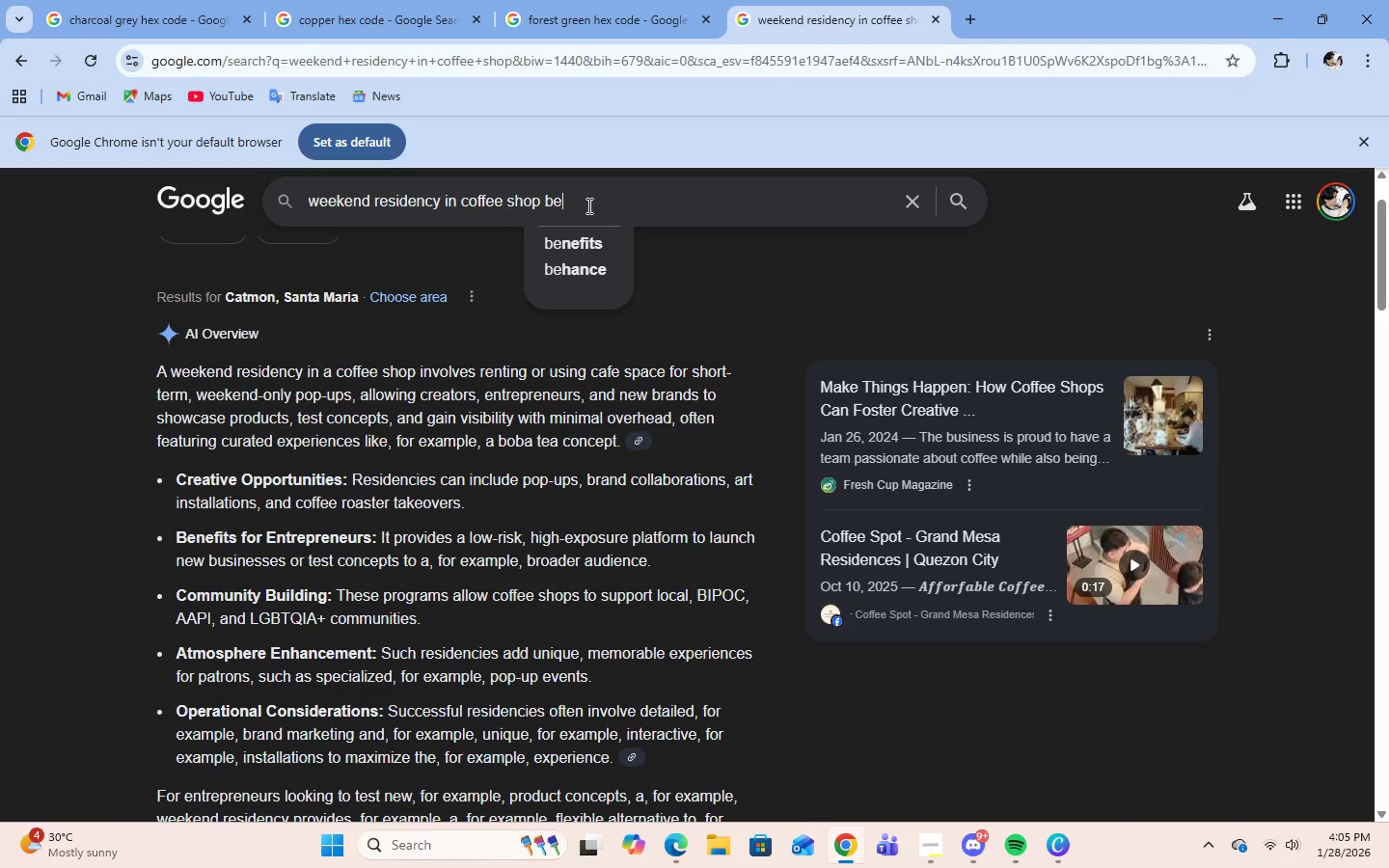 
left_click([588, 247])
 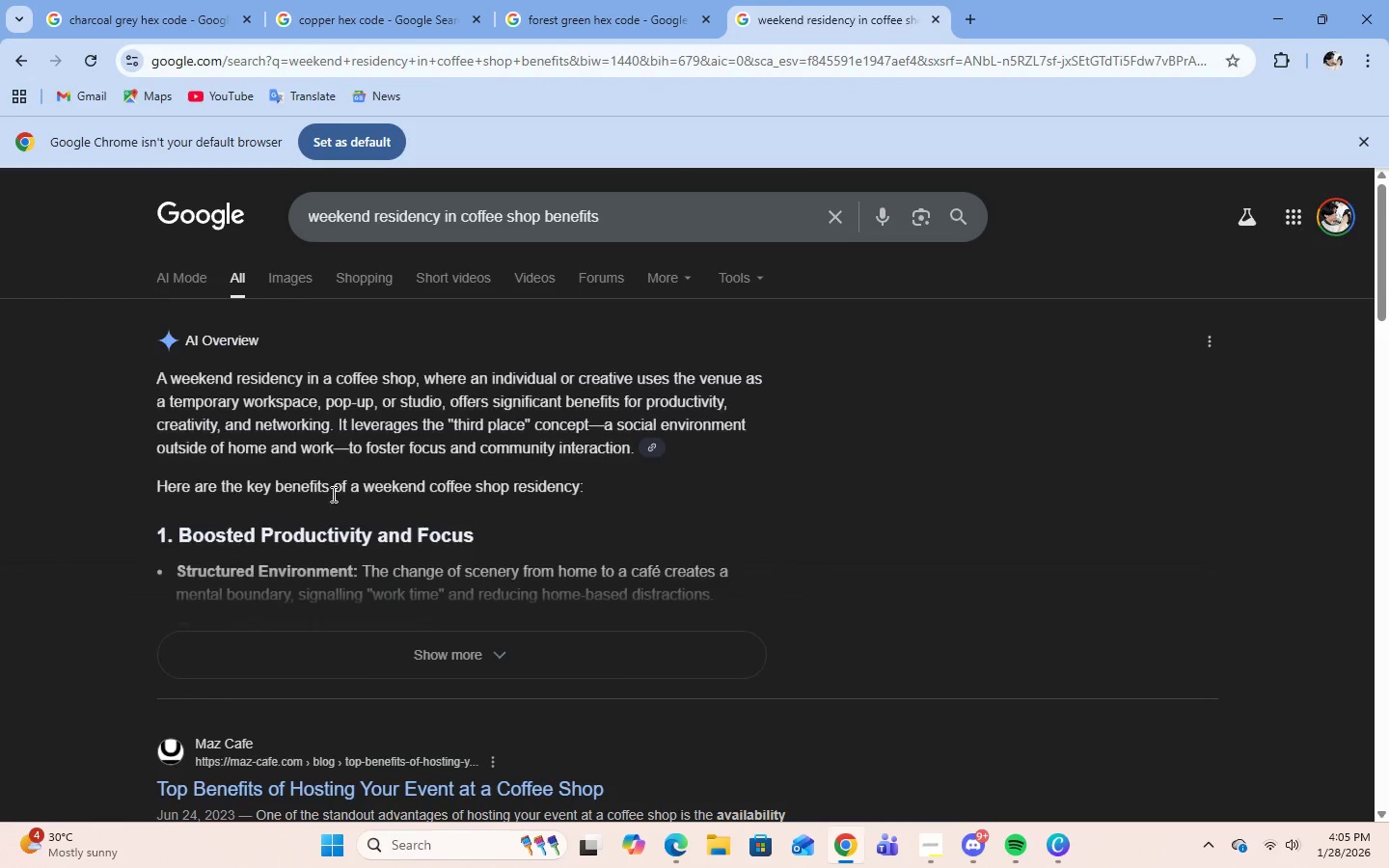 
left_click([384, 650])
 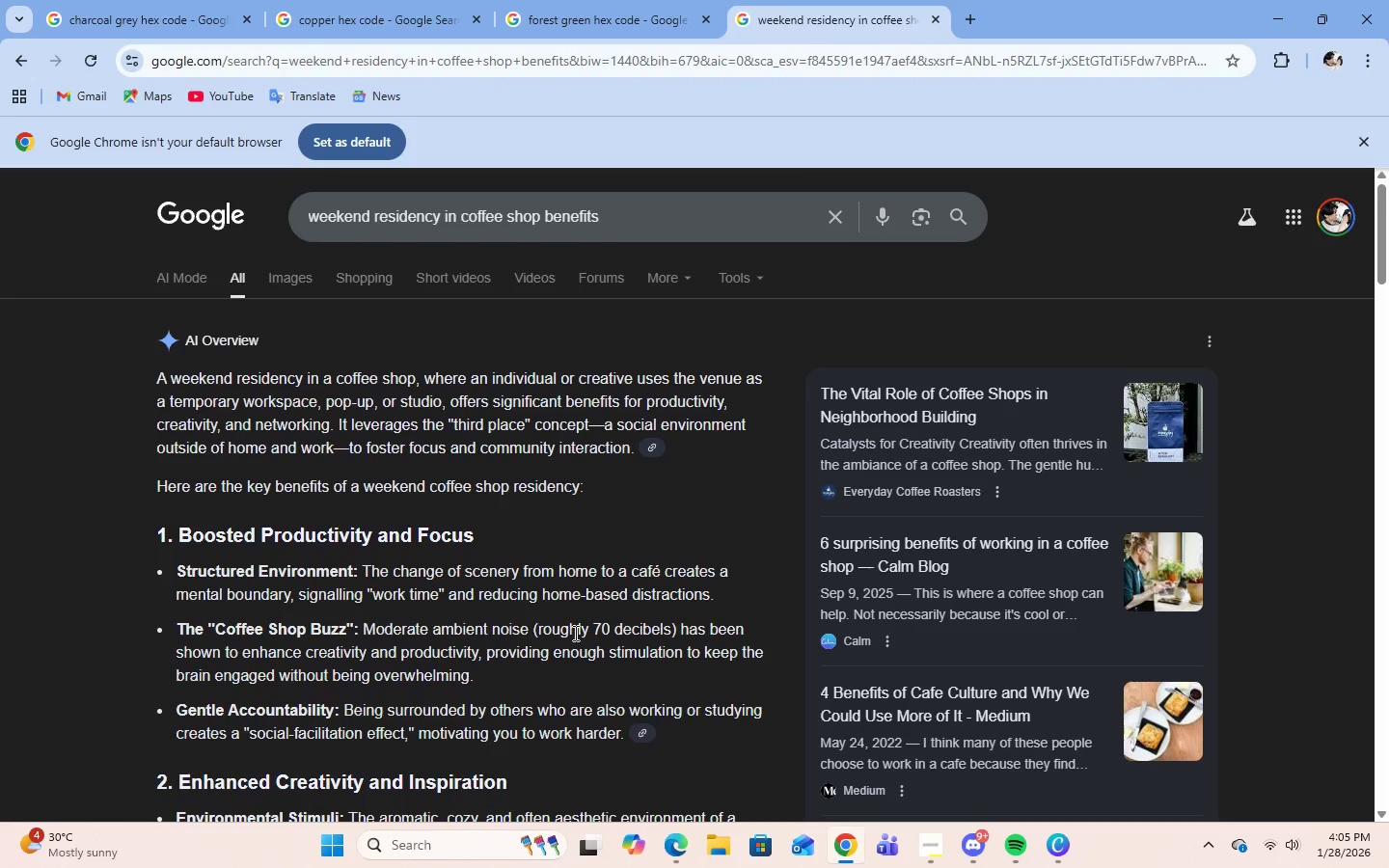 
scroll: coordinate [574, 633], scroll_direction: down, amount: 3.0
 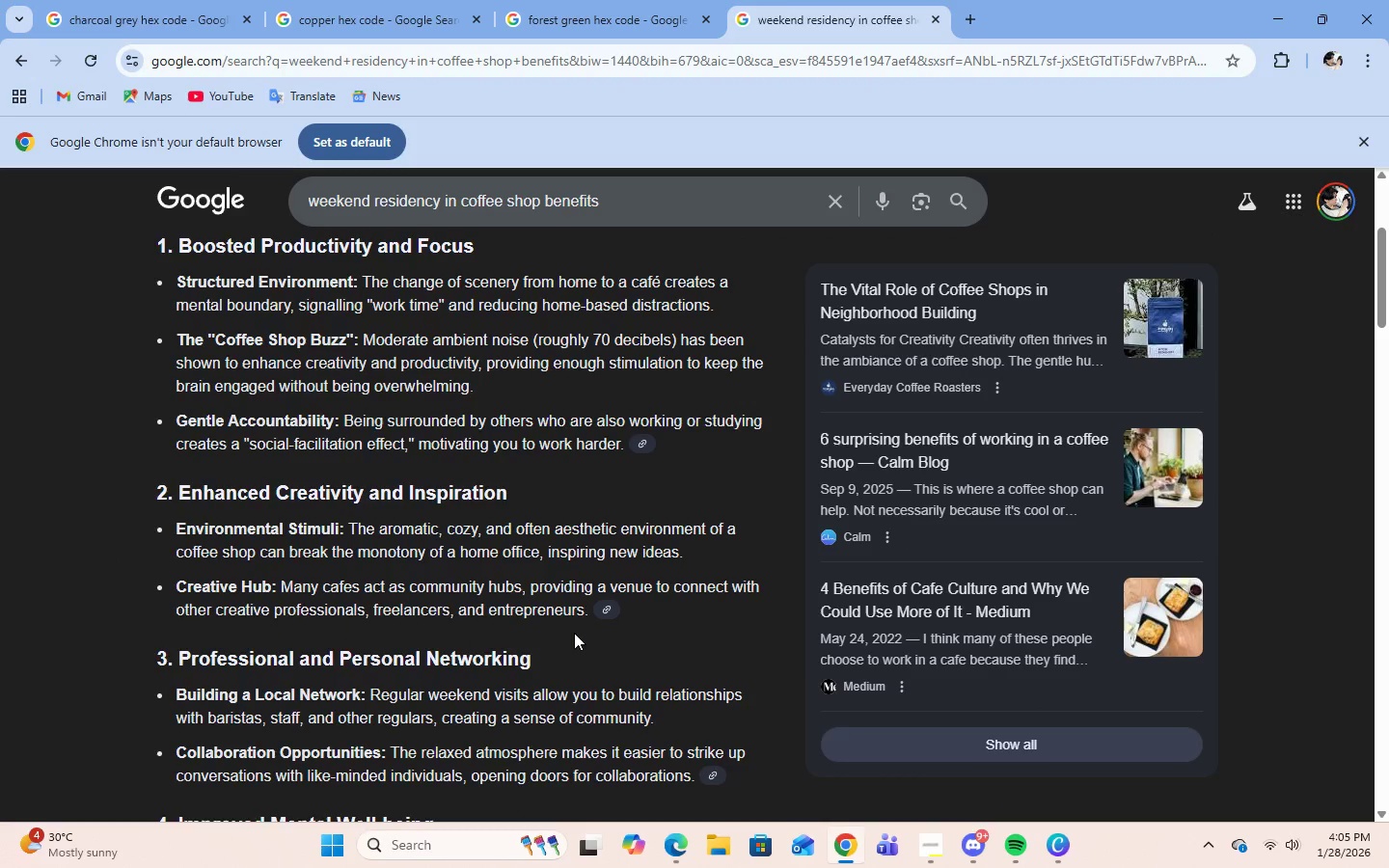 
scroll: coordinate [574, 633], scroll_direction: up, amount: 2.0
 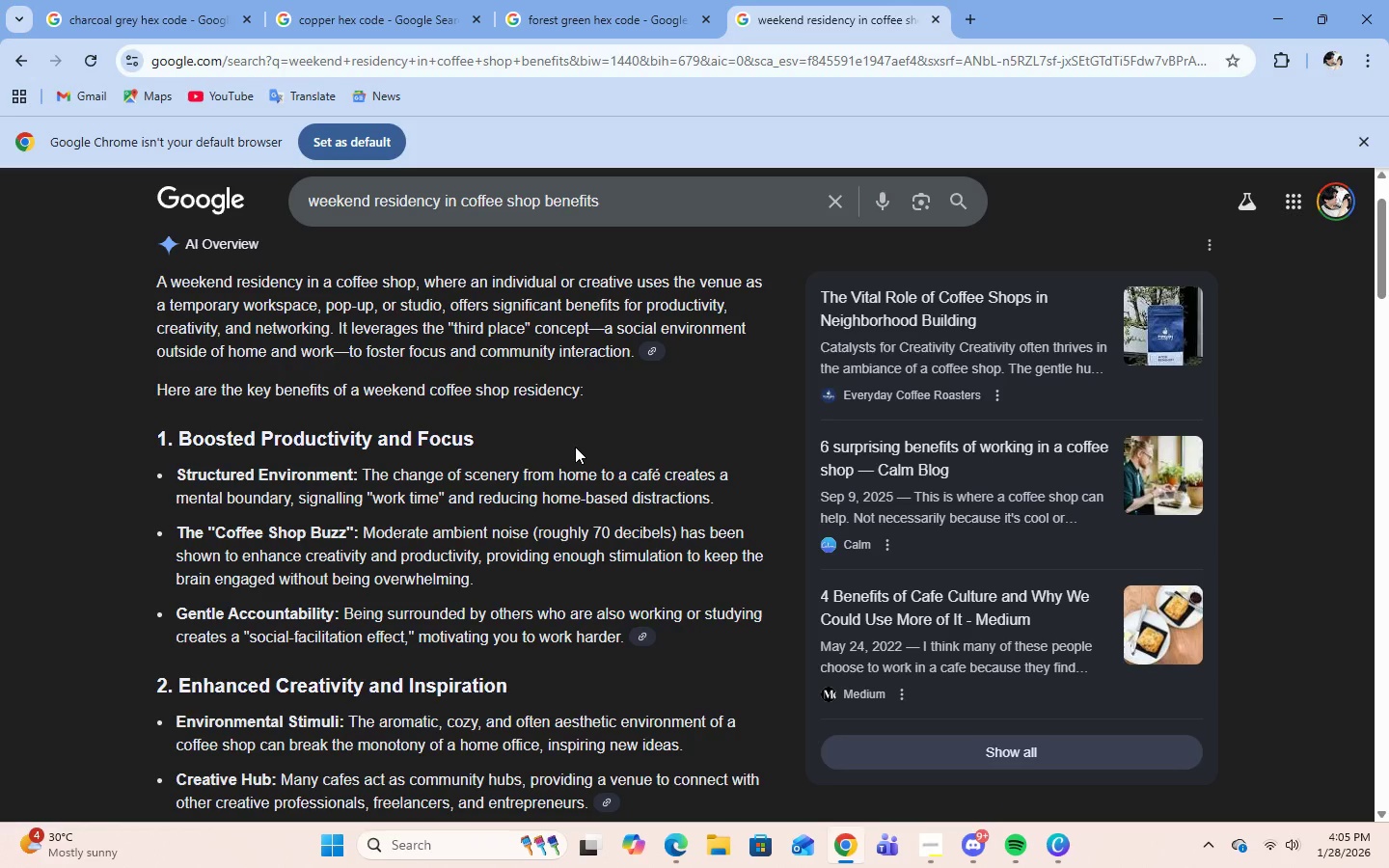 
scroll: coordinate [636, 717], scroll_direction: down, amount: 7.0
 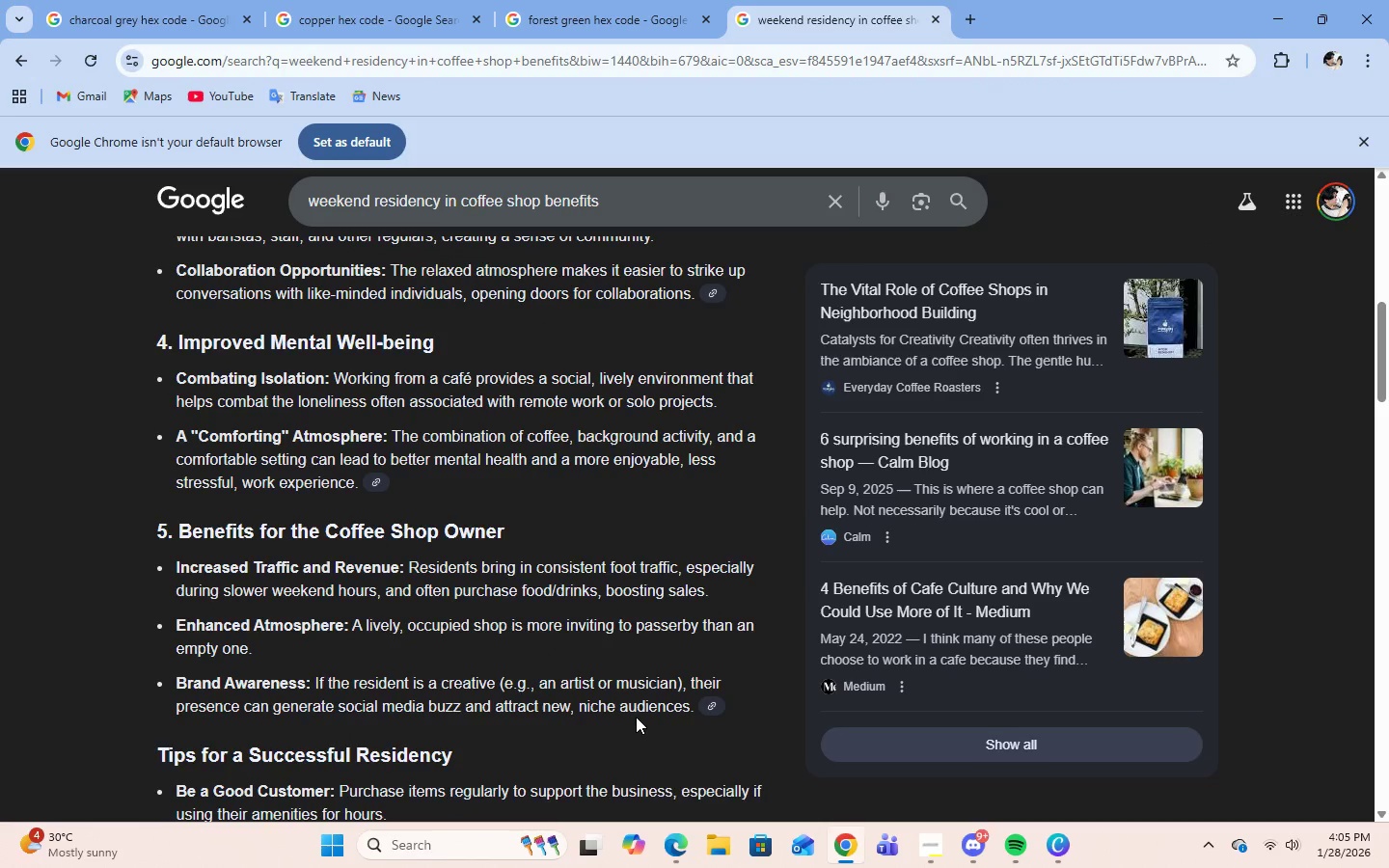 
wait(6.67)
 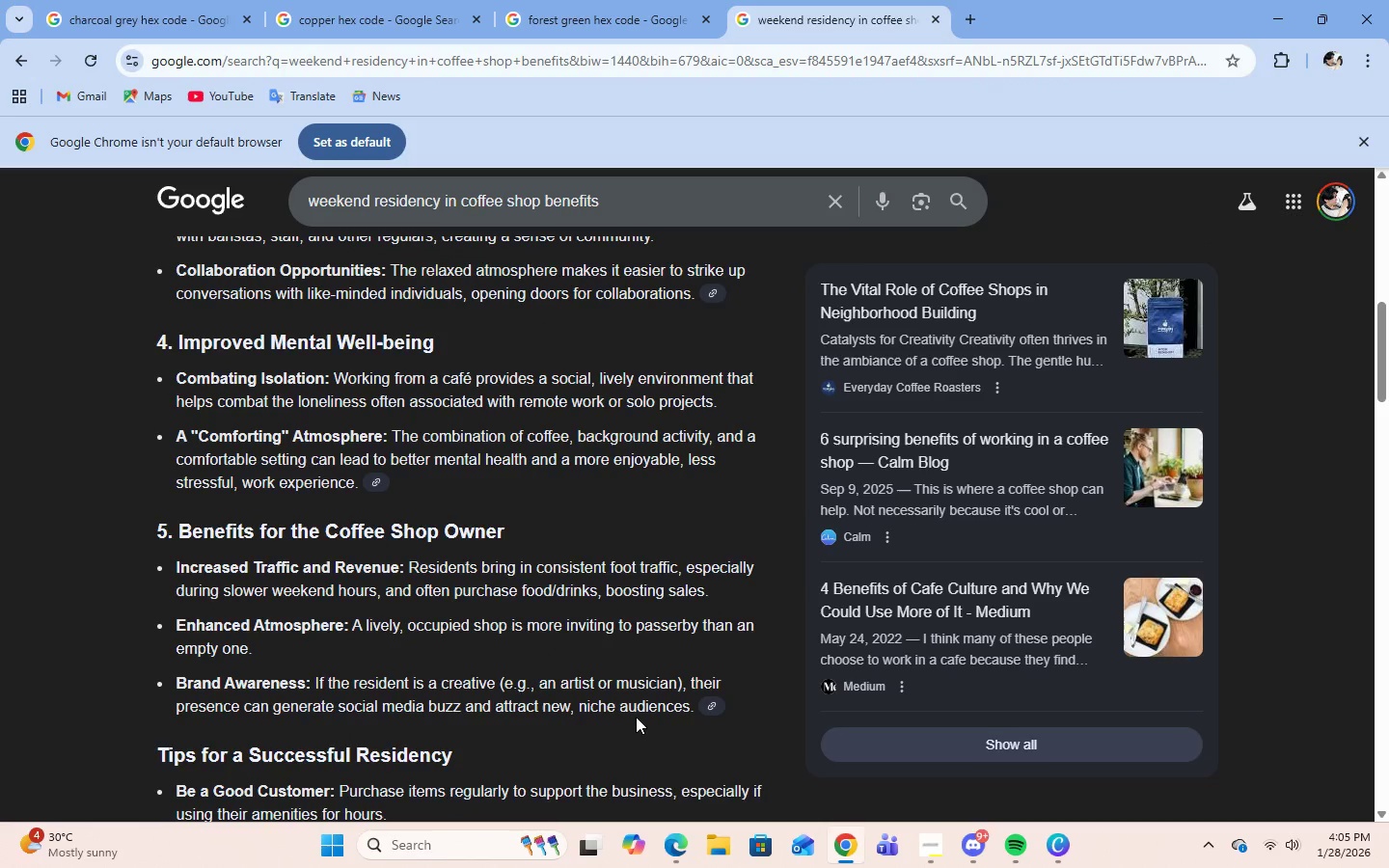 
scroll: coordinate [636, 714], scroll_direction: down, amount: 7.0
 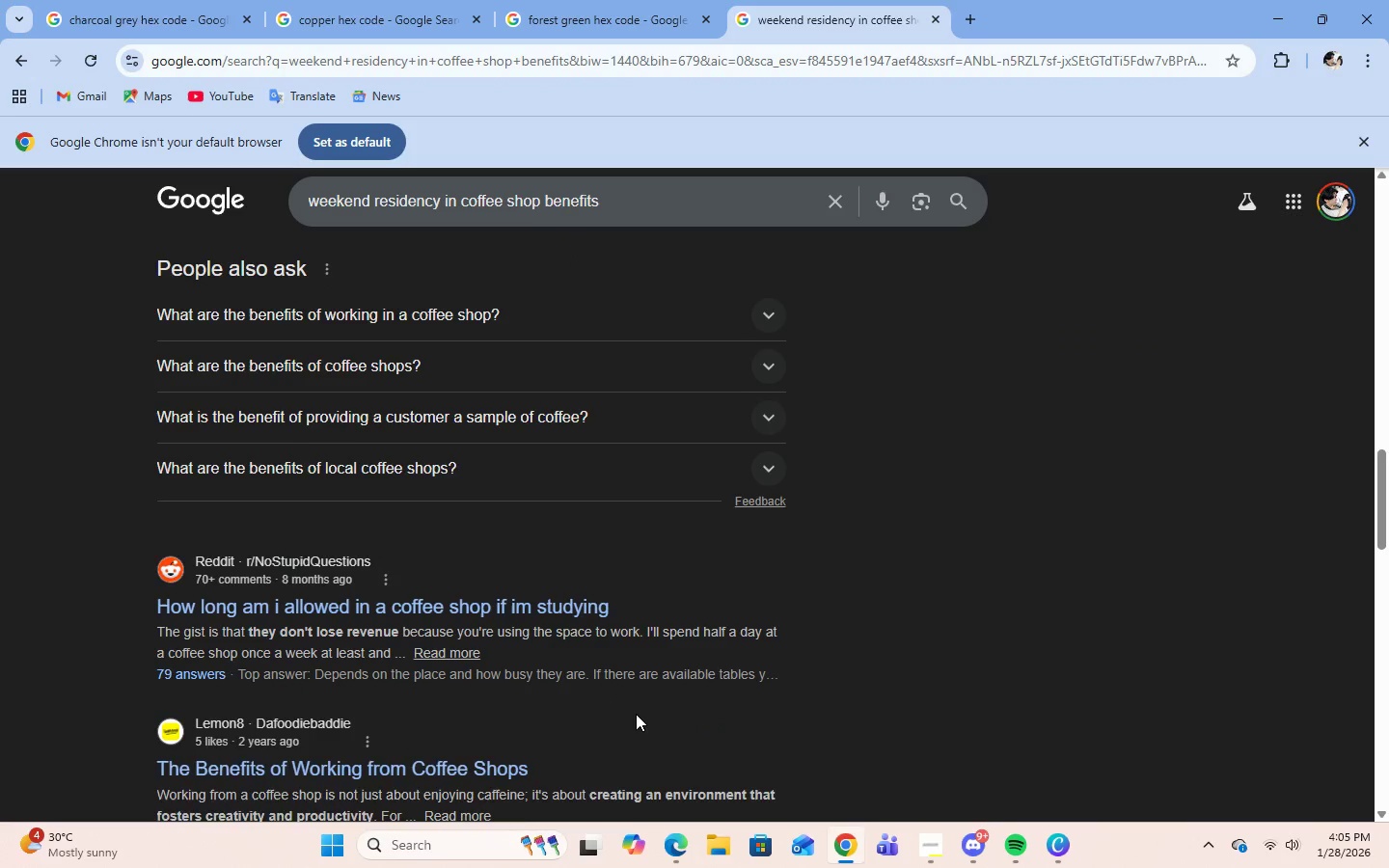 
scroll: coordinate [636, 714], scroll_direction: up, amount: 2.0
 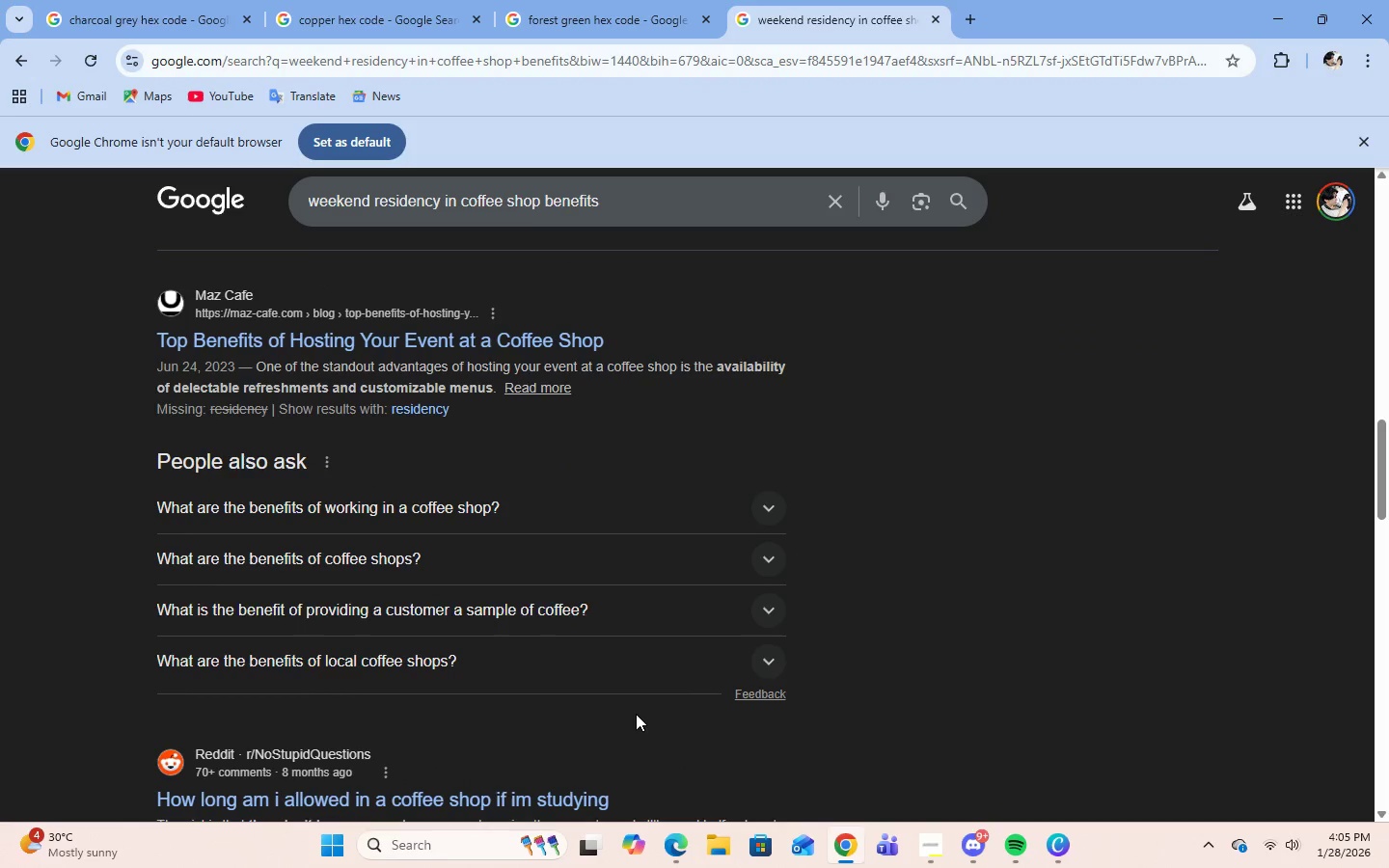 
scroll: coordinate [636, 714], scroll_direction: down, amount: 3.0
 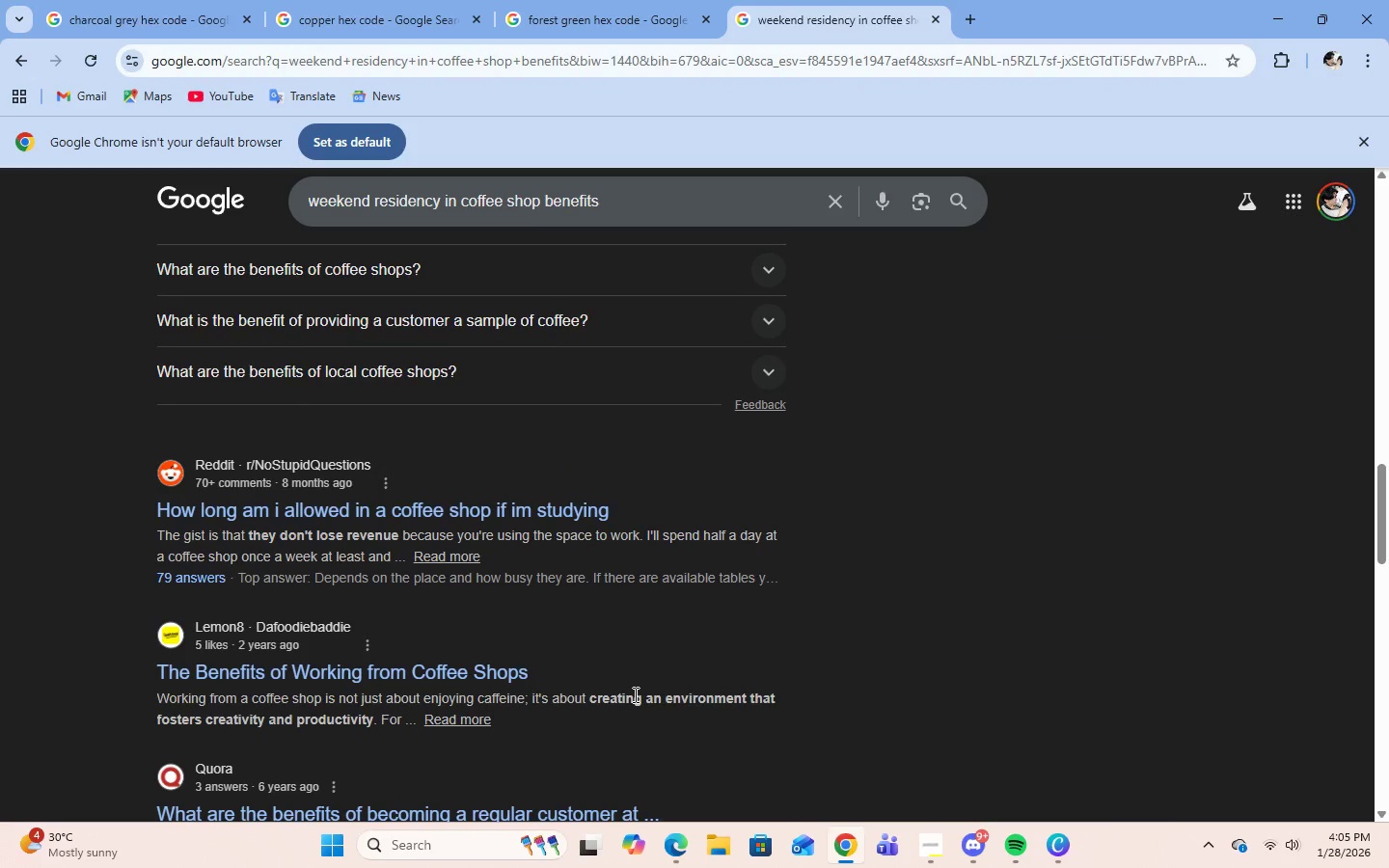 
scroll: coordinate [680, 565], scroll_direction: up, amount: 19.0
 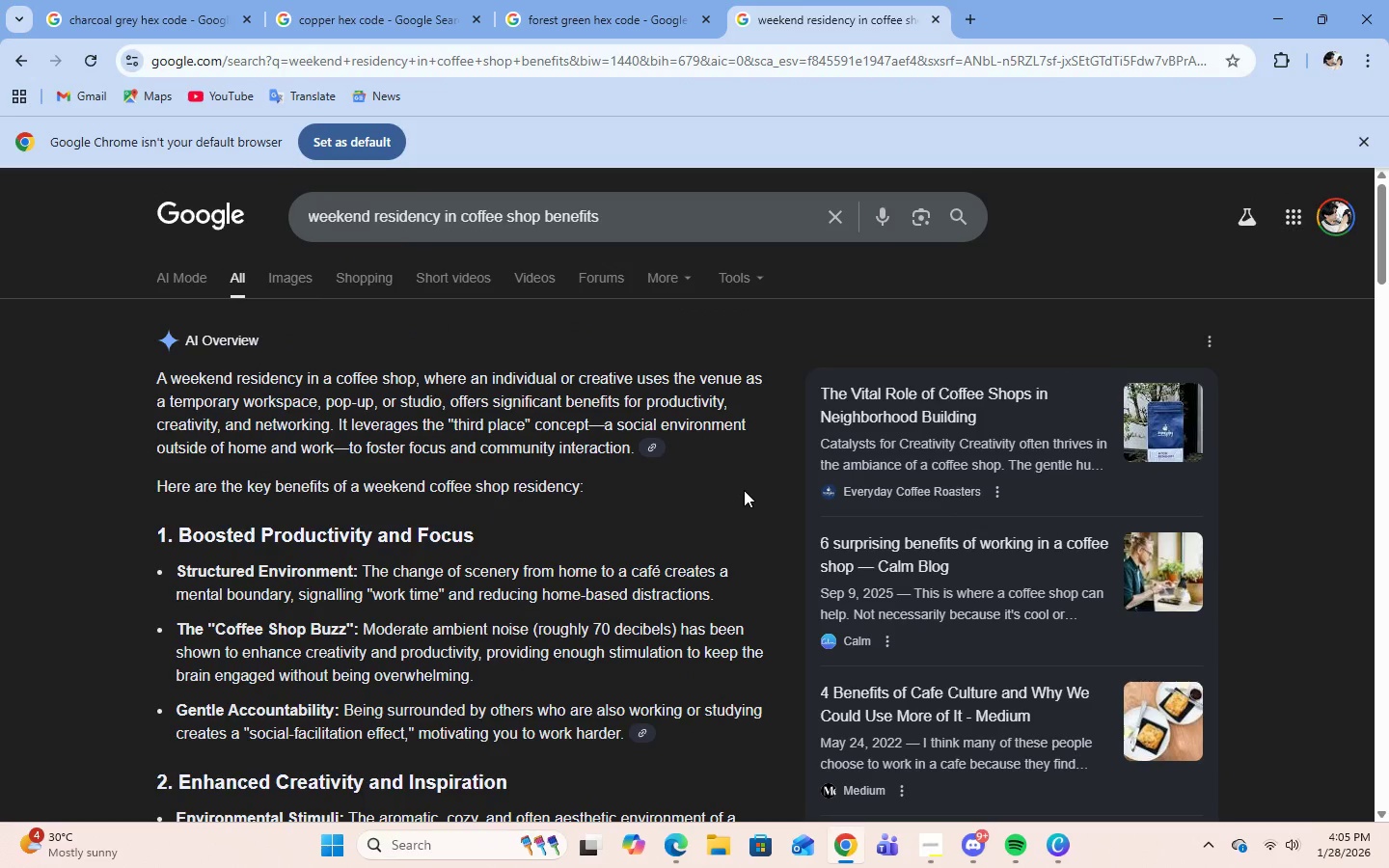 
wait(8.27)
 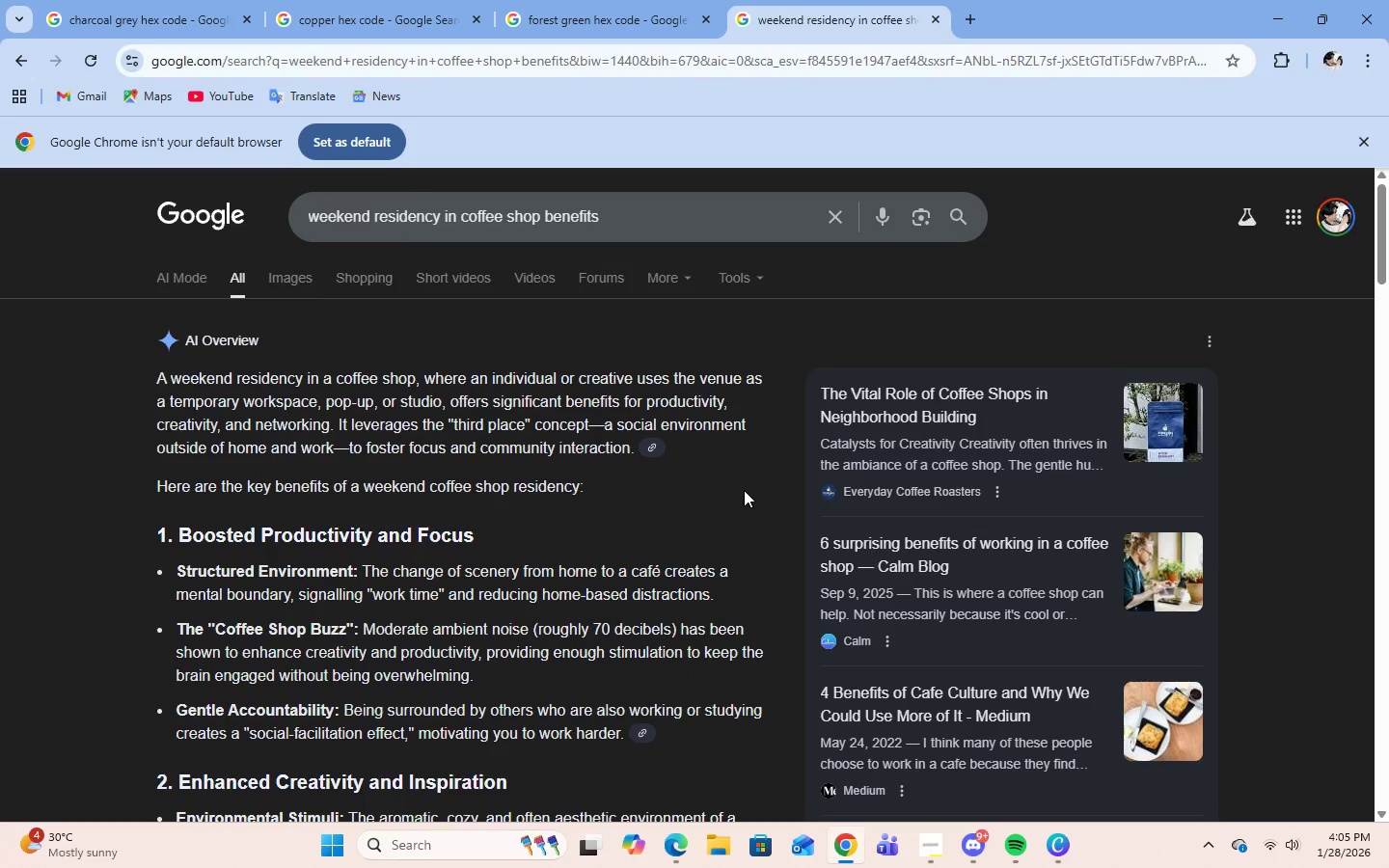 
scroll: coordinate [800, 492], scroll_direction: down, amount: 3.0
 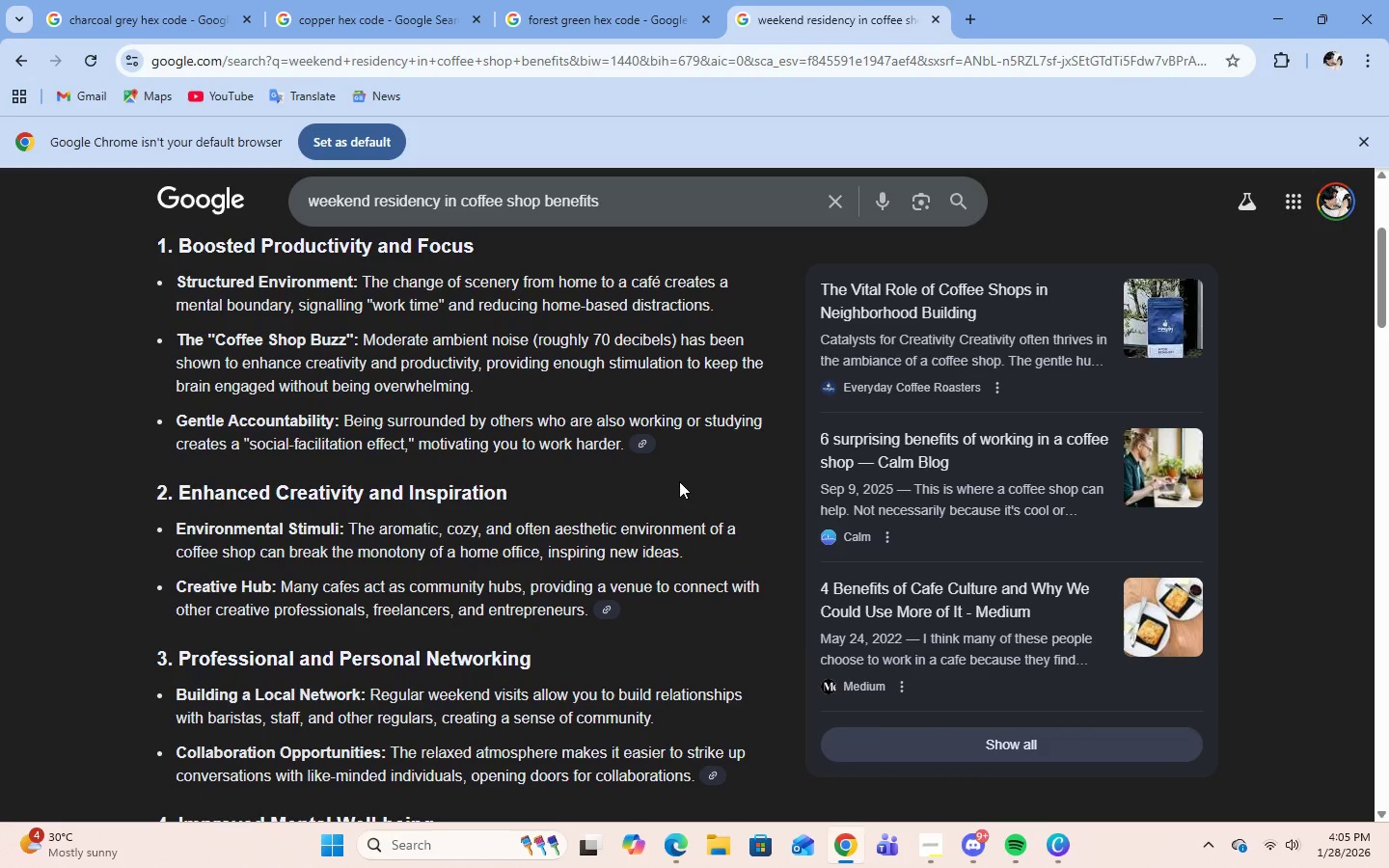 
wait(5.12)
 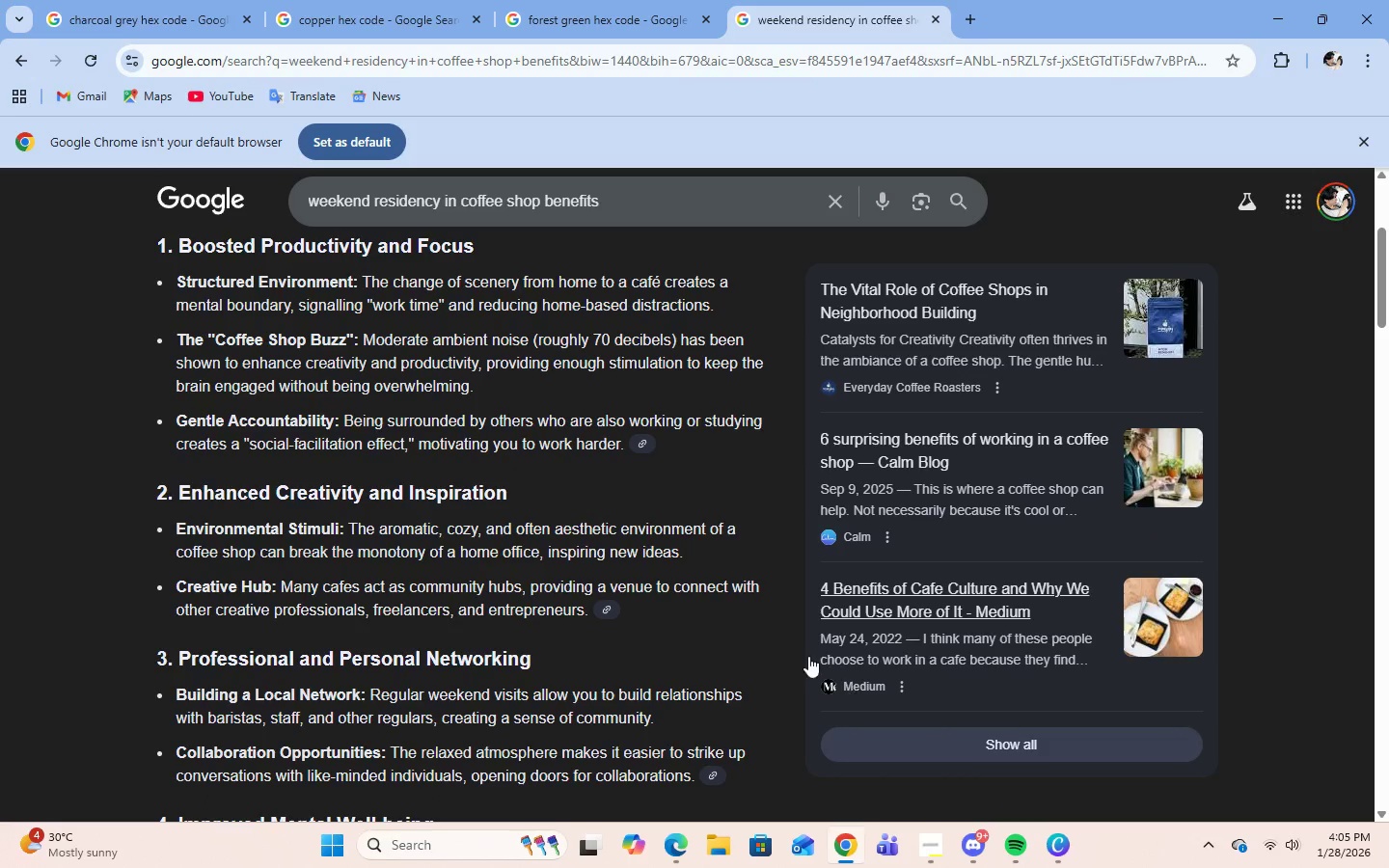 
left_click([618, 210])
 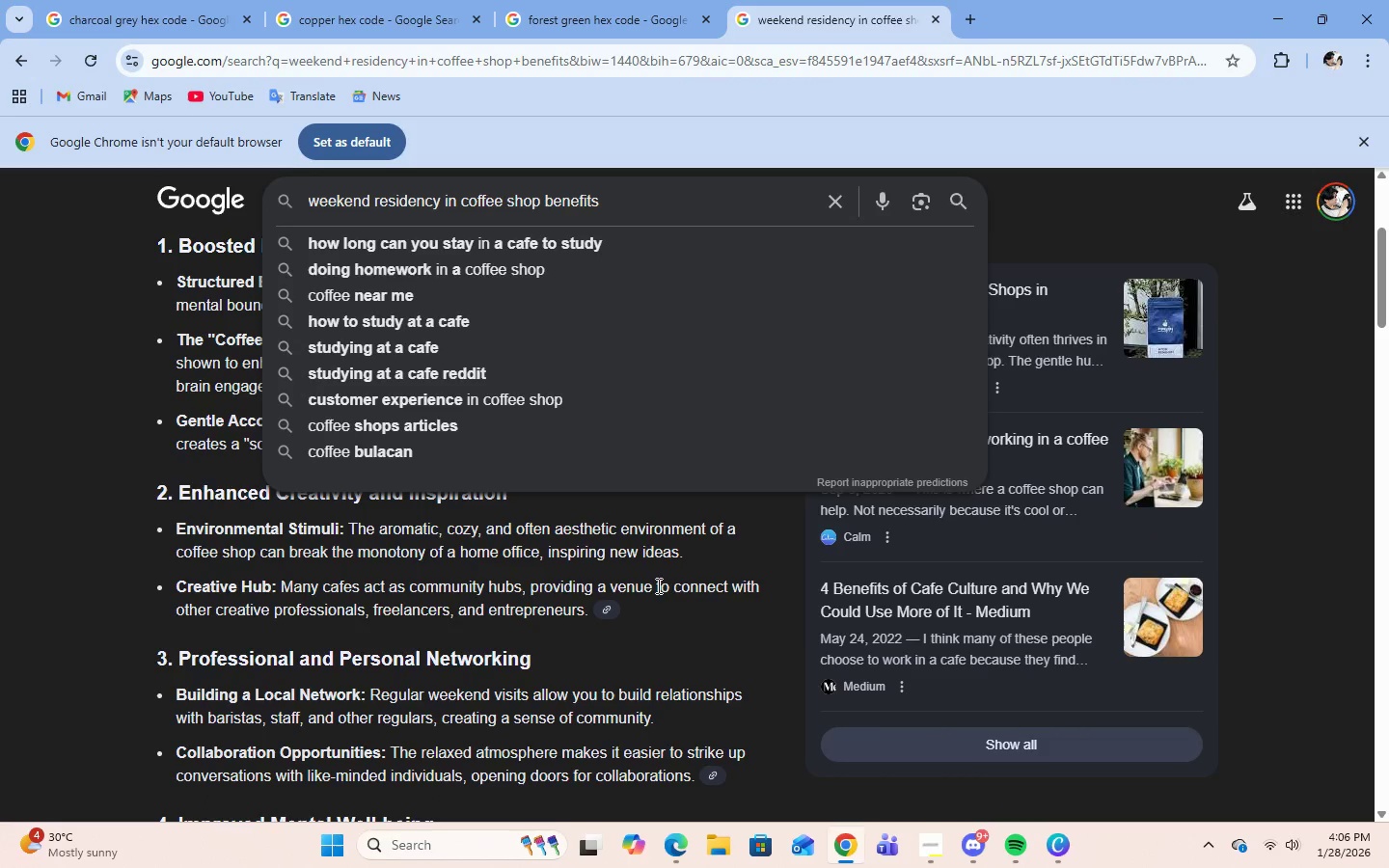 
left_click([687, 610])
 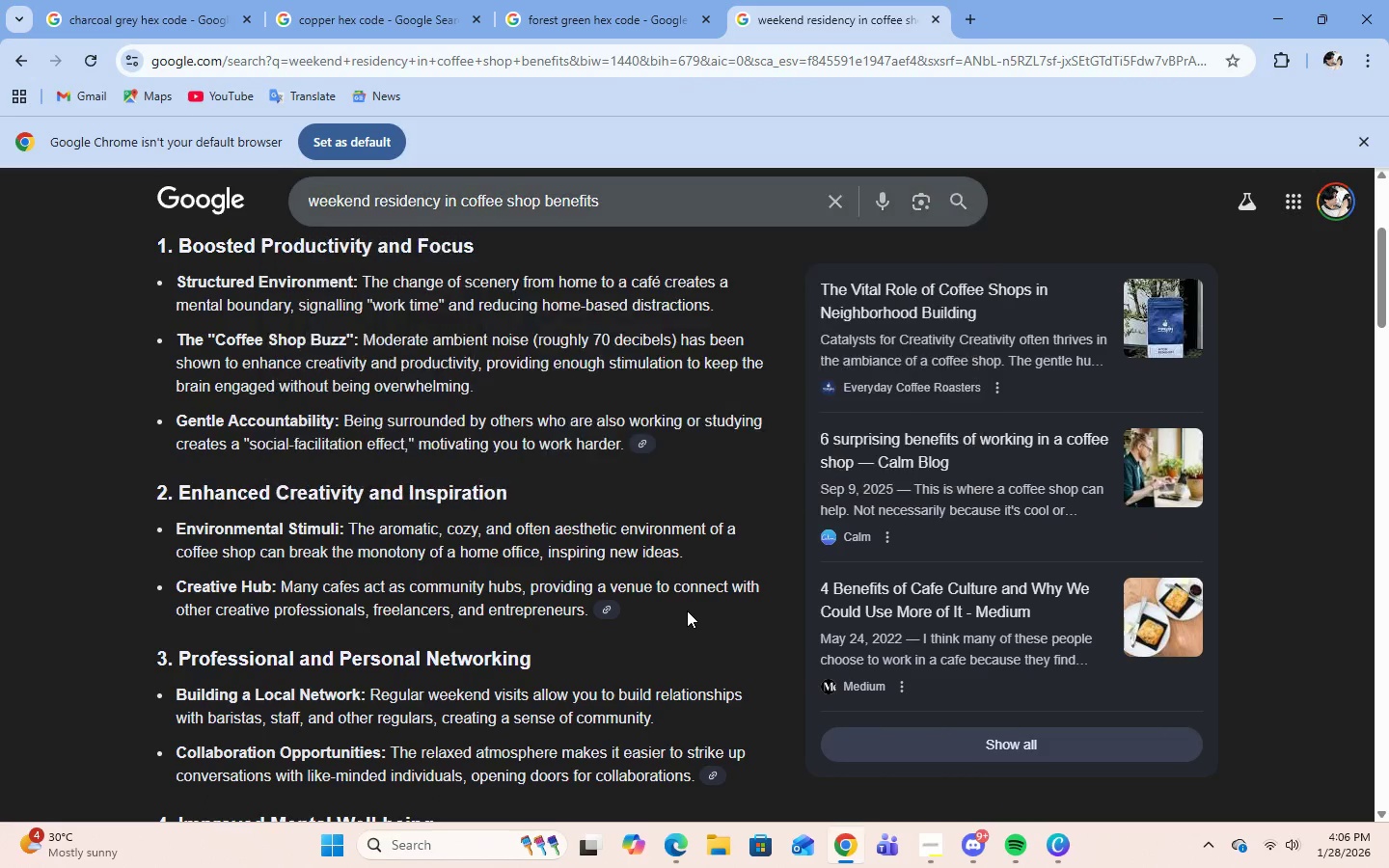 
scroll: coordinate [687, 610], scroll_direction: down, amount: 3.0
 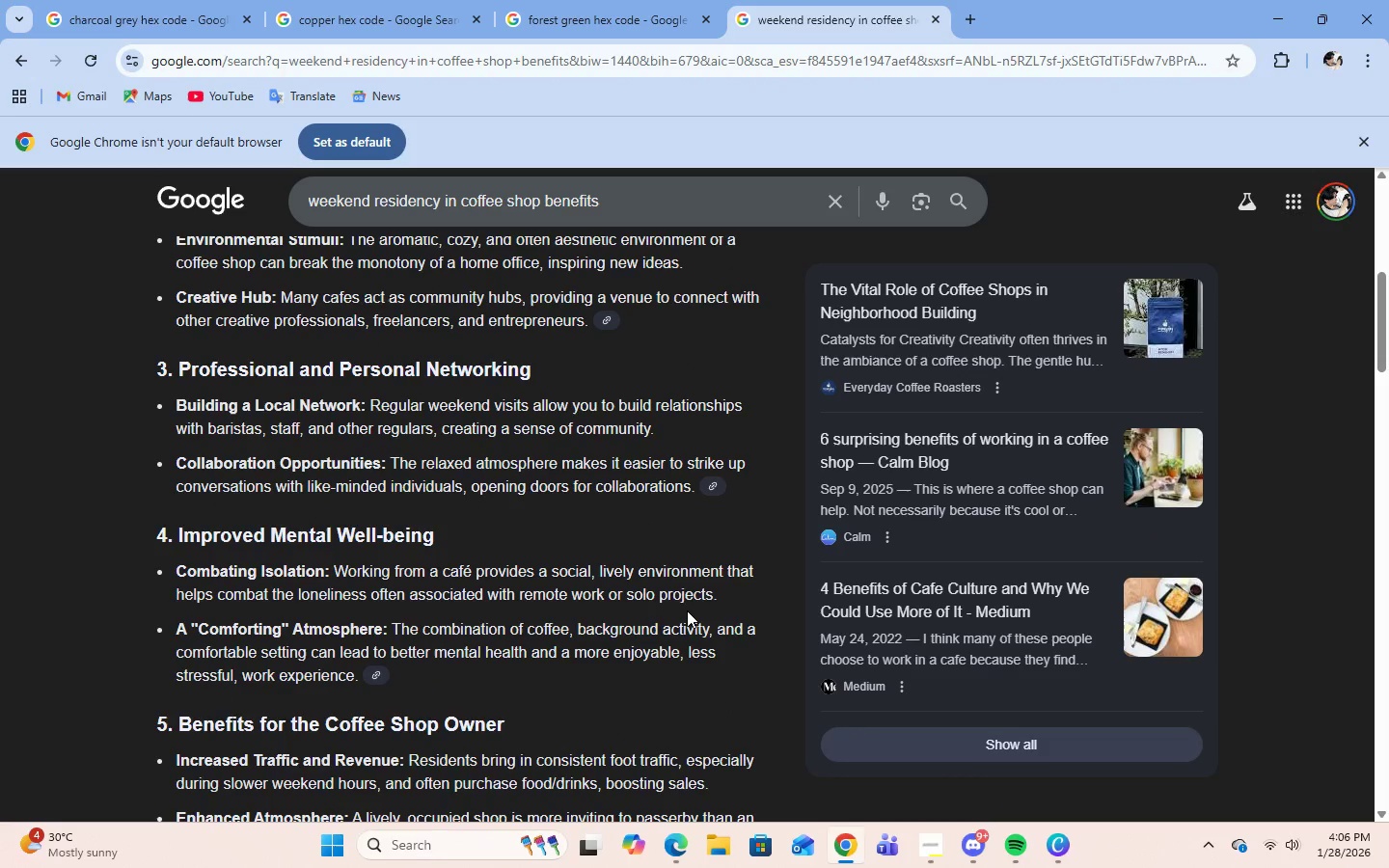 
scroll: coordinate [487, 625], scroll_direction: up, amount: 7.0
 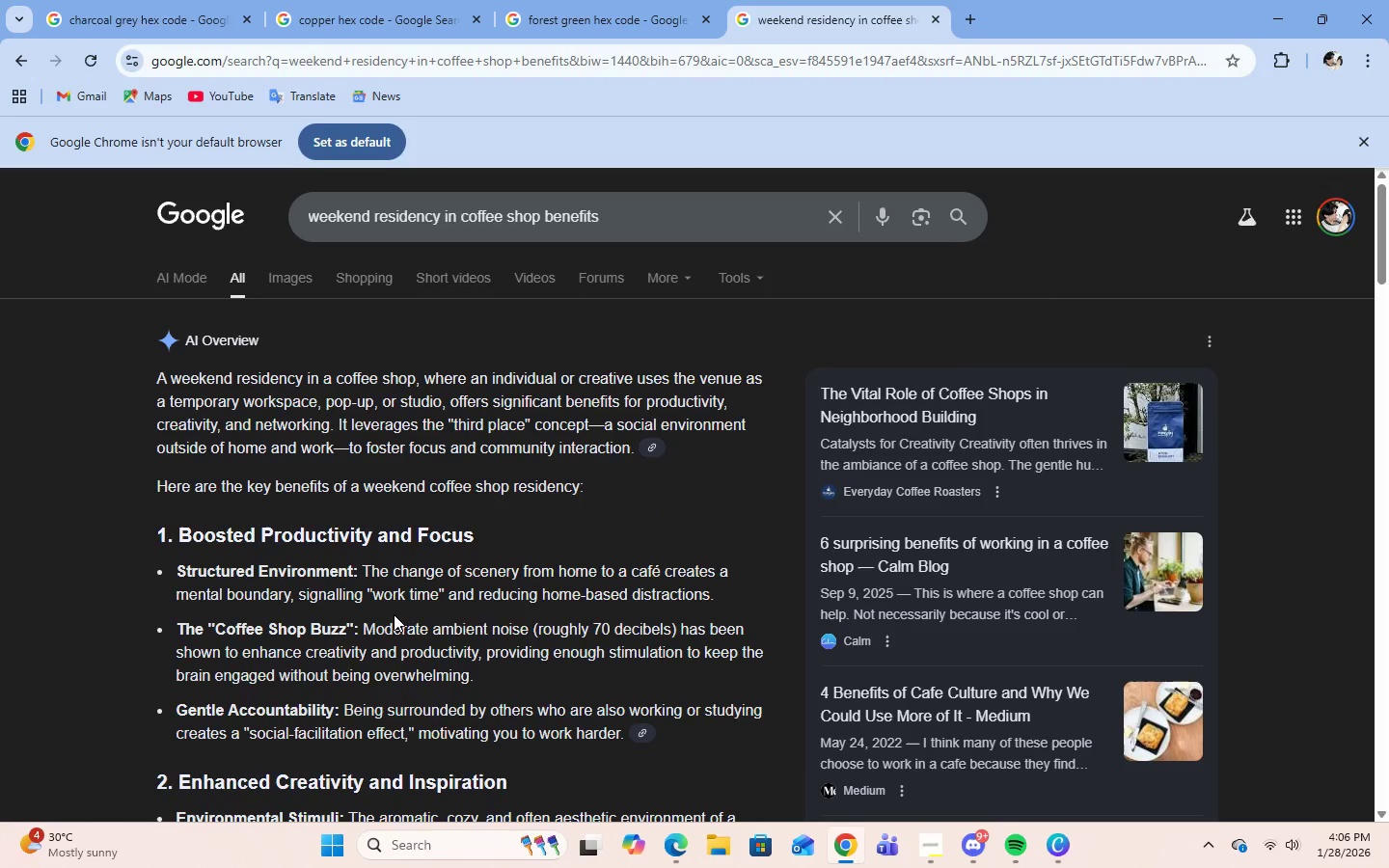 
scroll: coordinate [394, 614], scroll_direction: down, amount: 2.0
 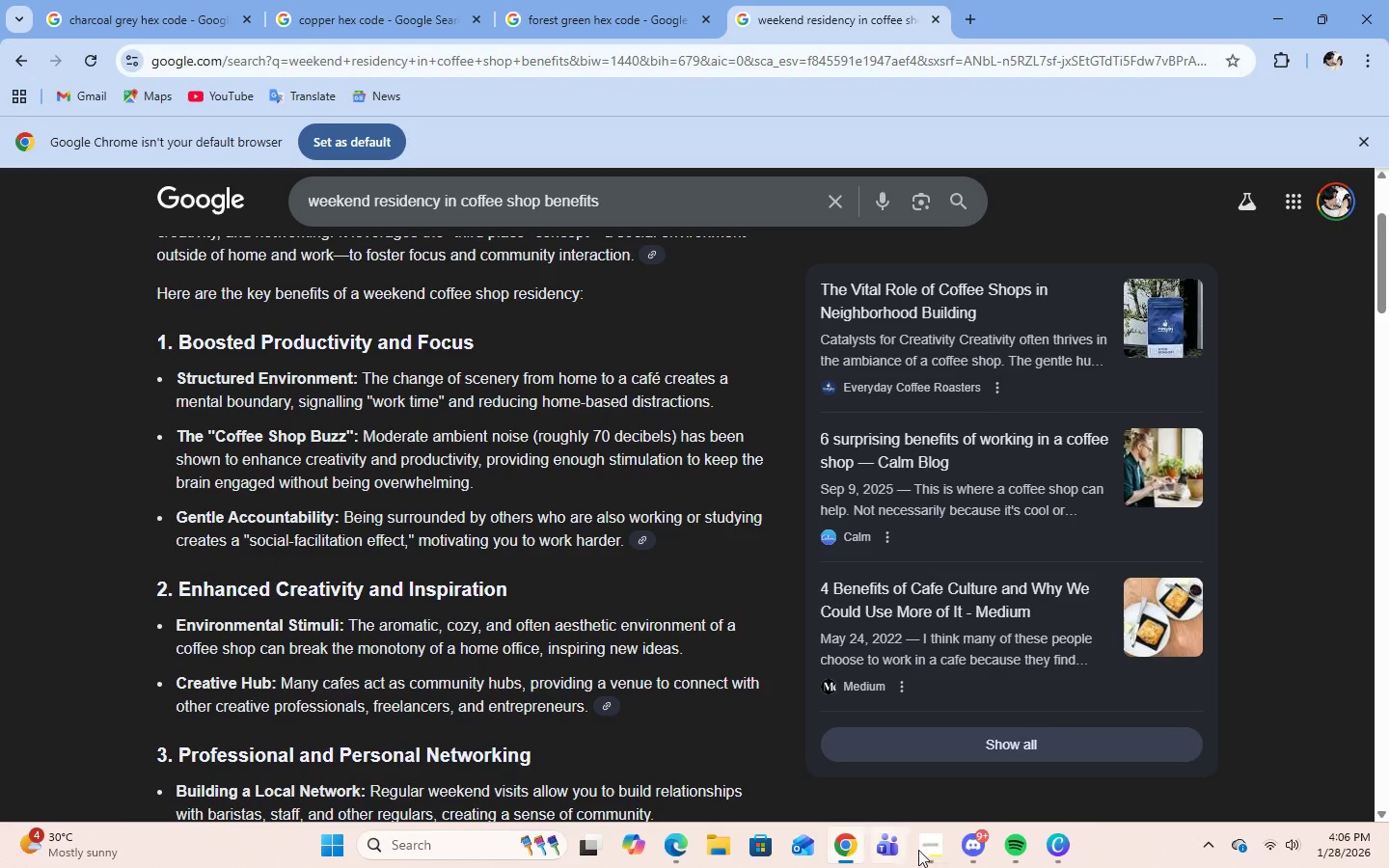 
left_click([1058, 850])
 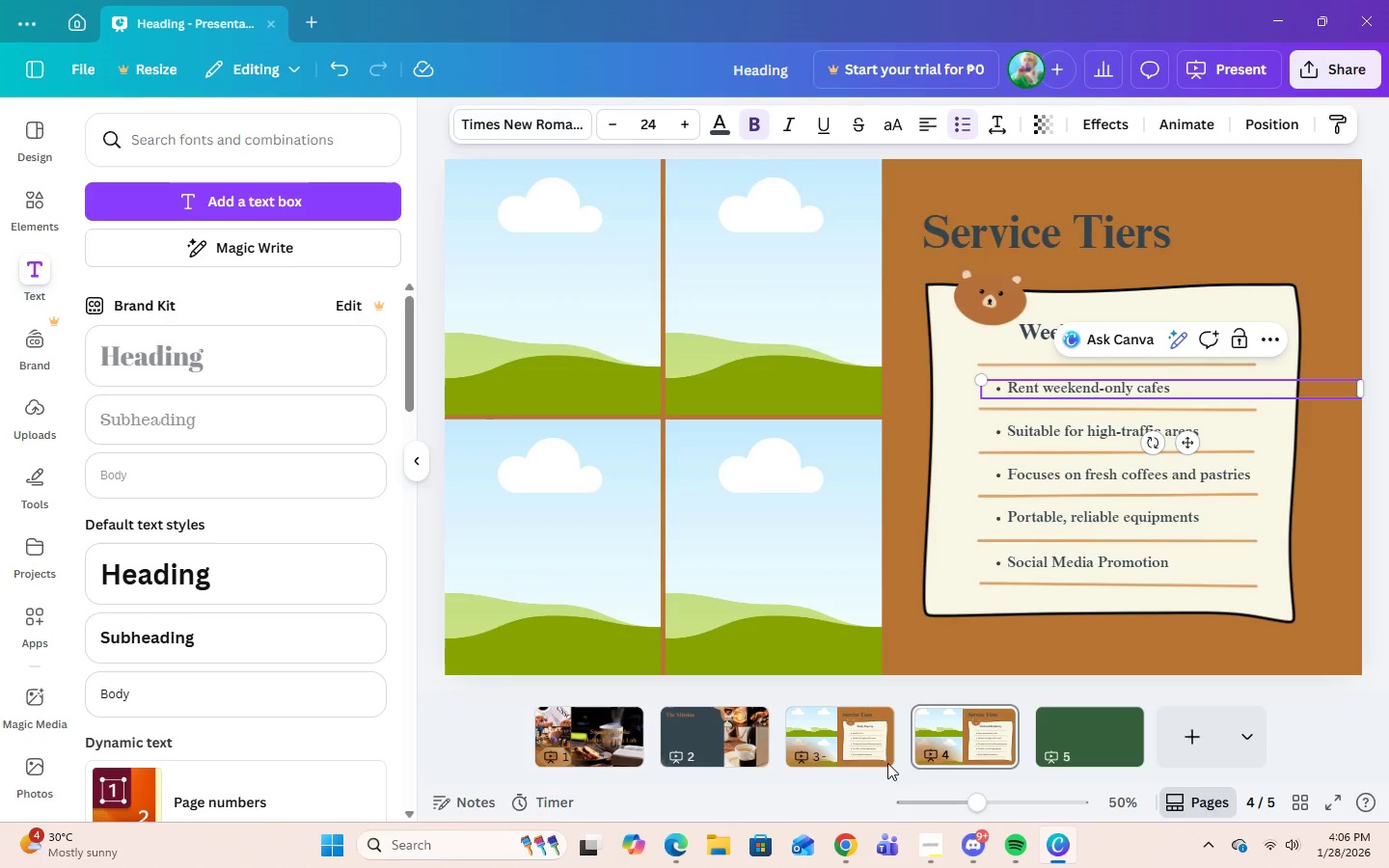 
left_click([840, 754])
 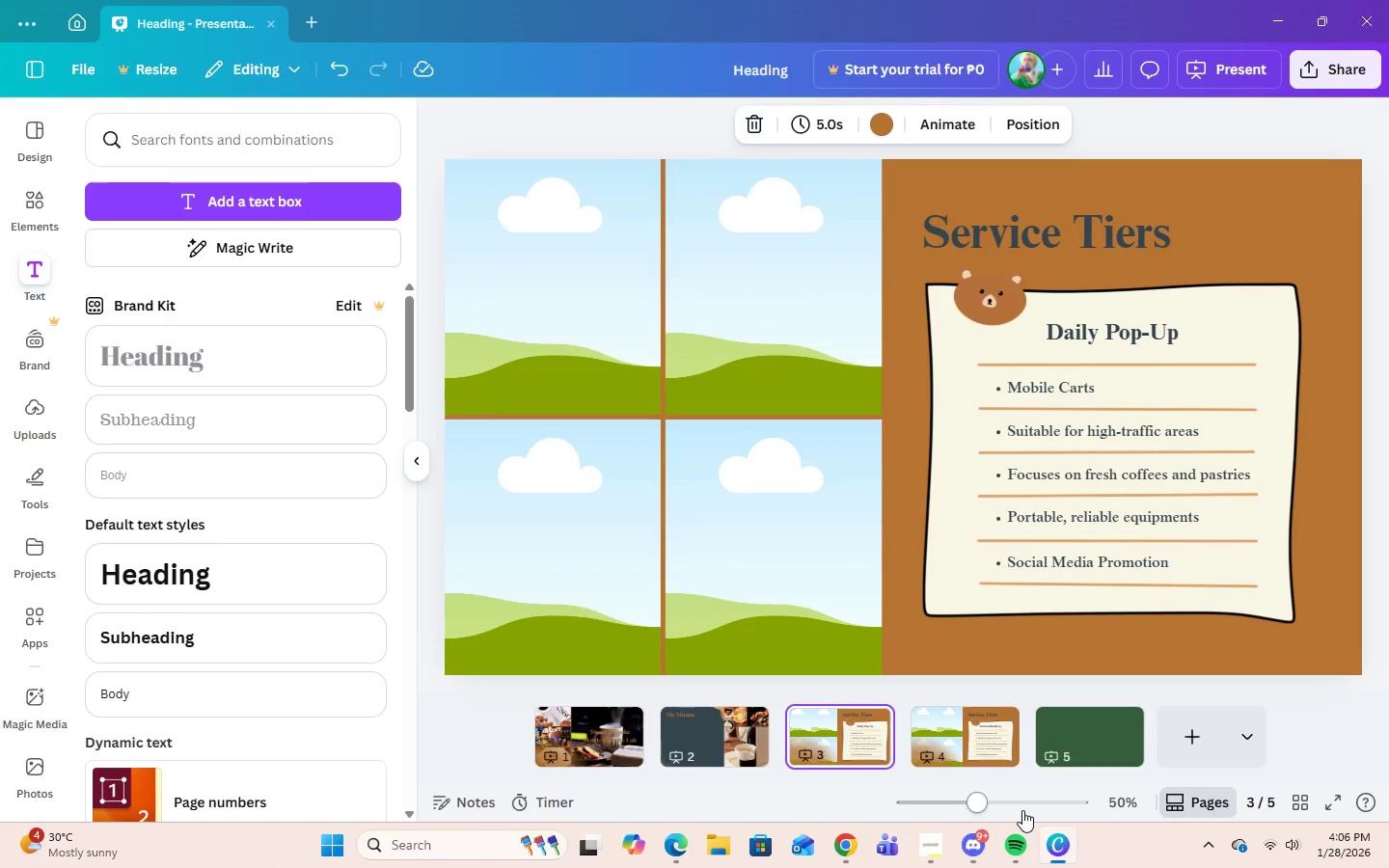 
wait(7.94)
 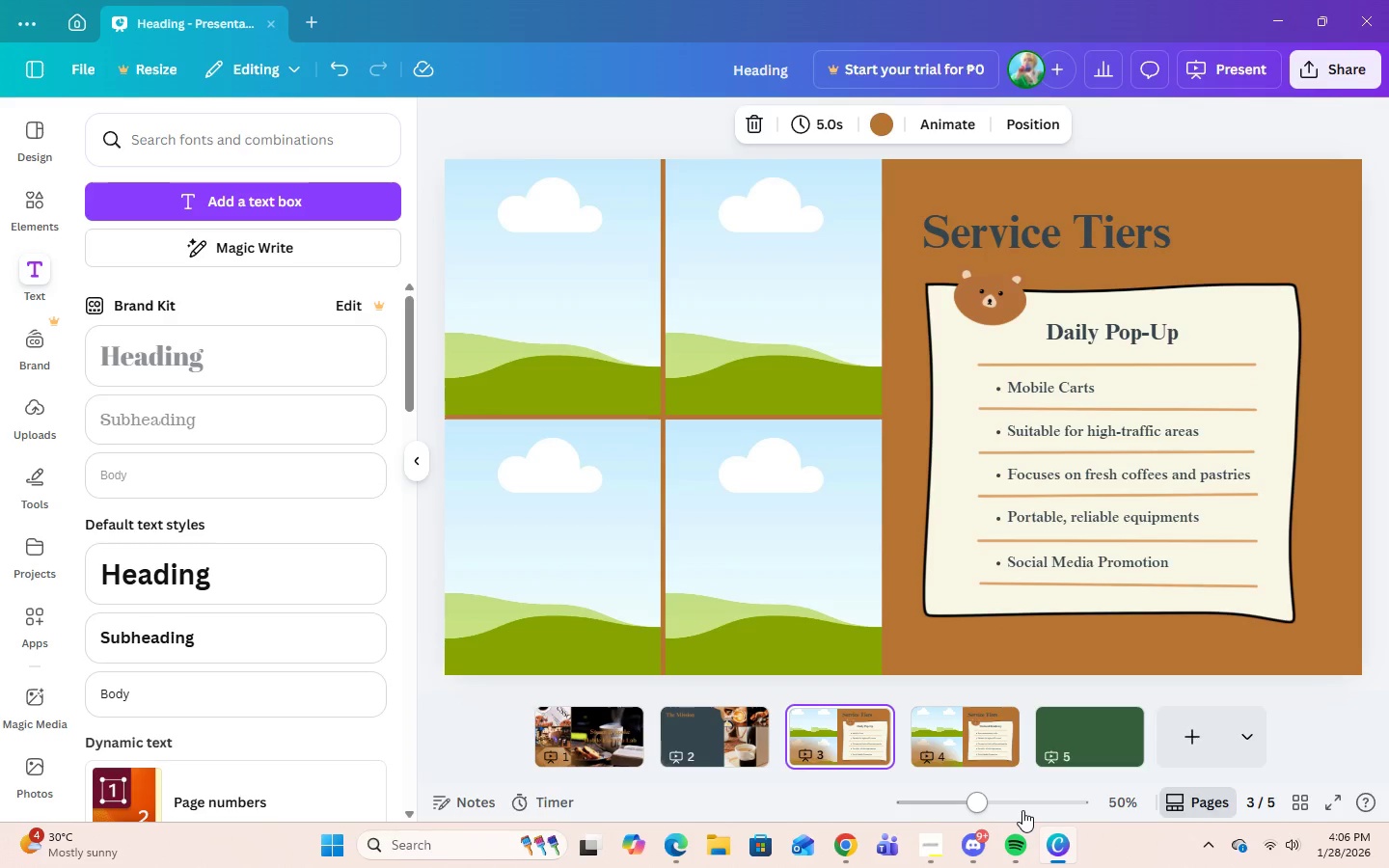 
left_click([1001, 745])
 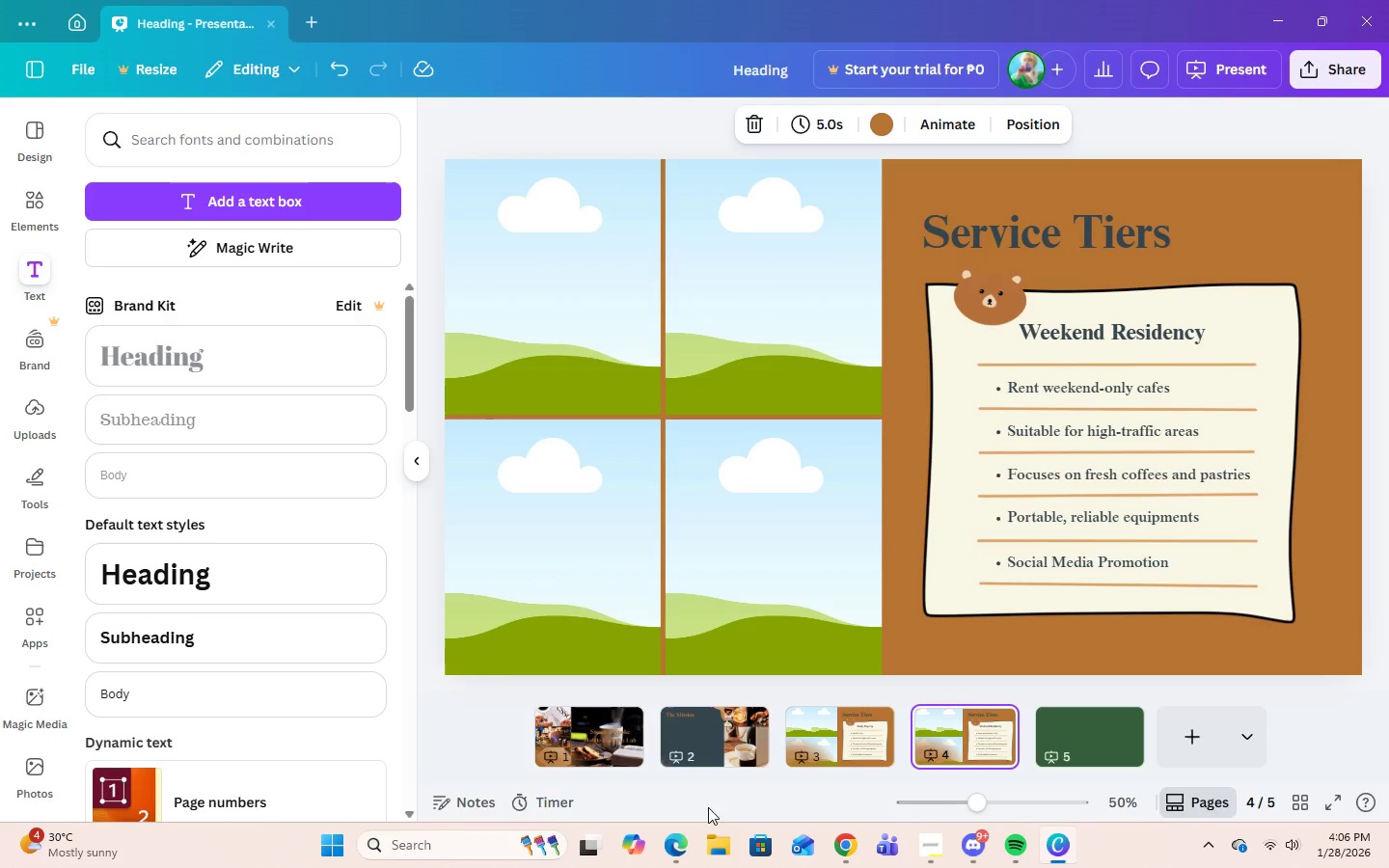 
left_click([844, 845])
 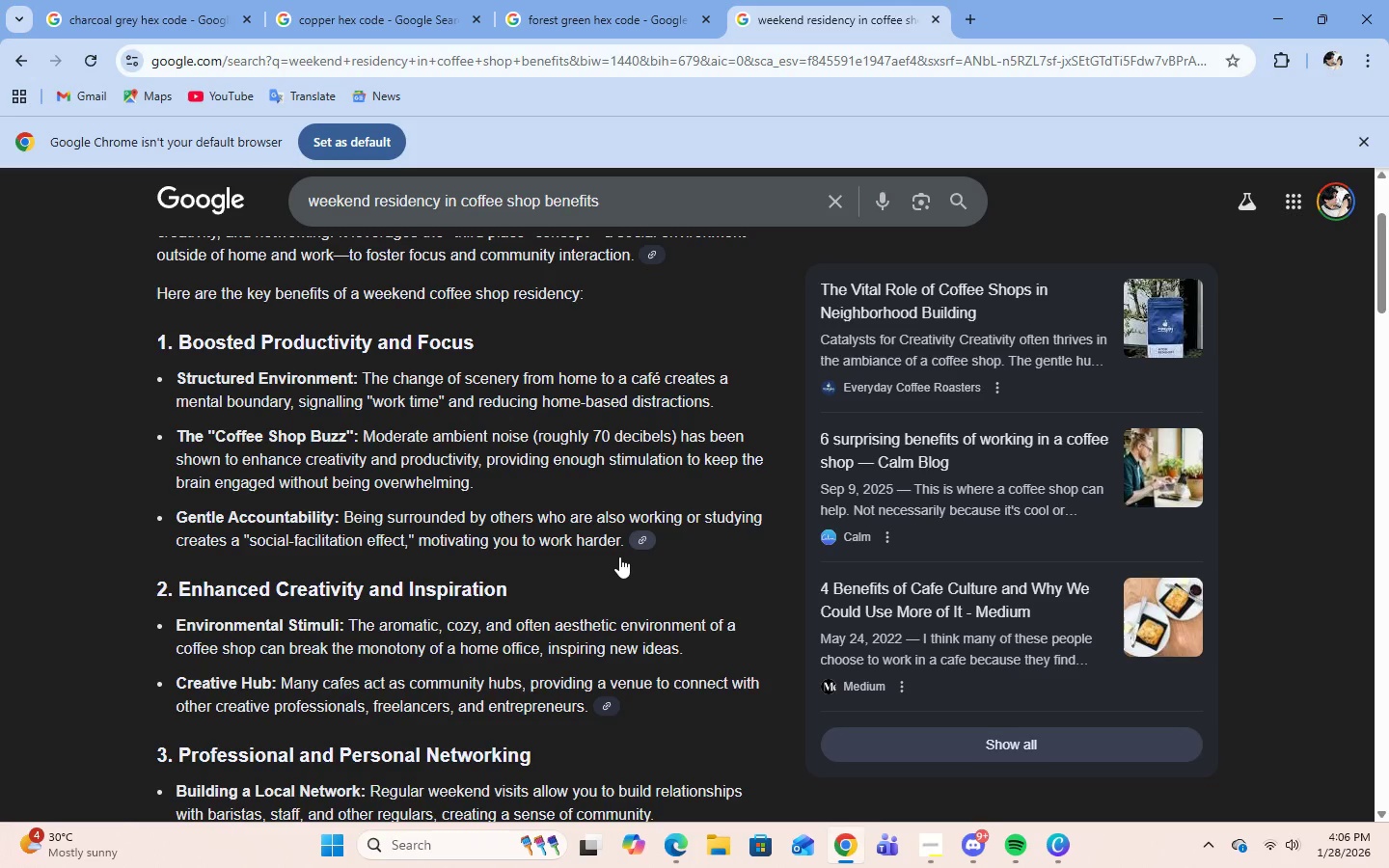 
scroll: coordinate [622, 557], scroll_direction: down, amount: 6.0
 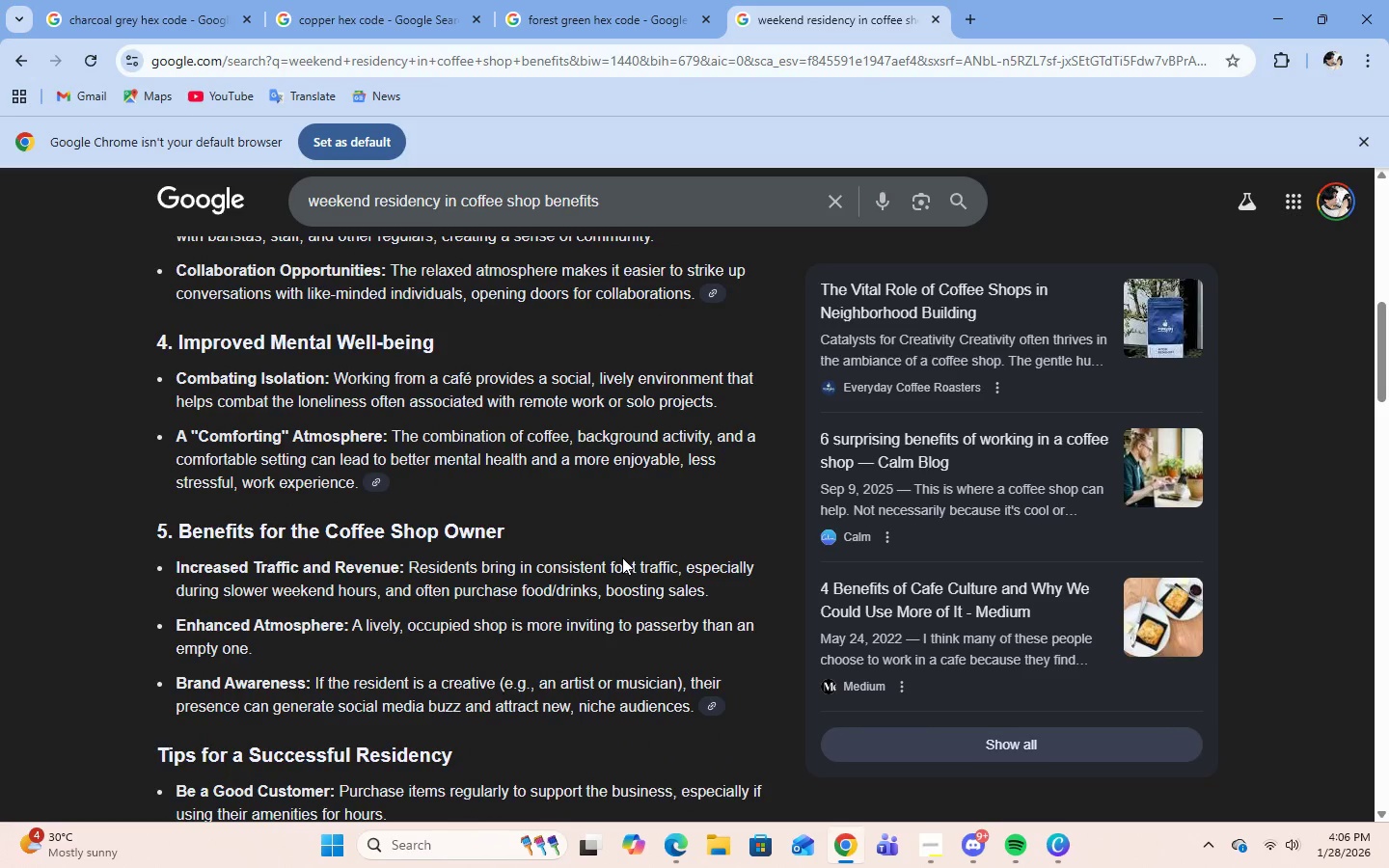 
scroll: coordinate [622, 557], scroll_direction: up, amount: 7.0
 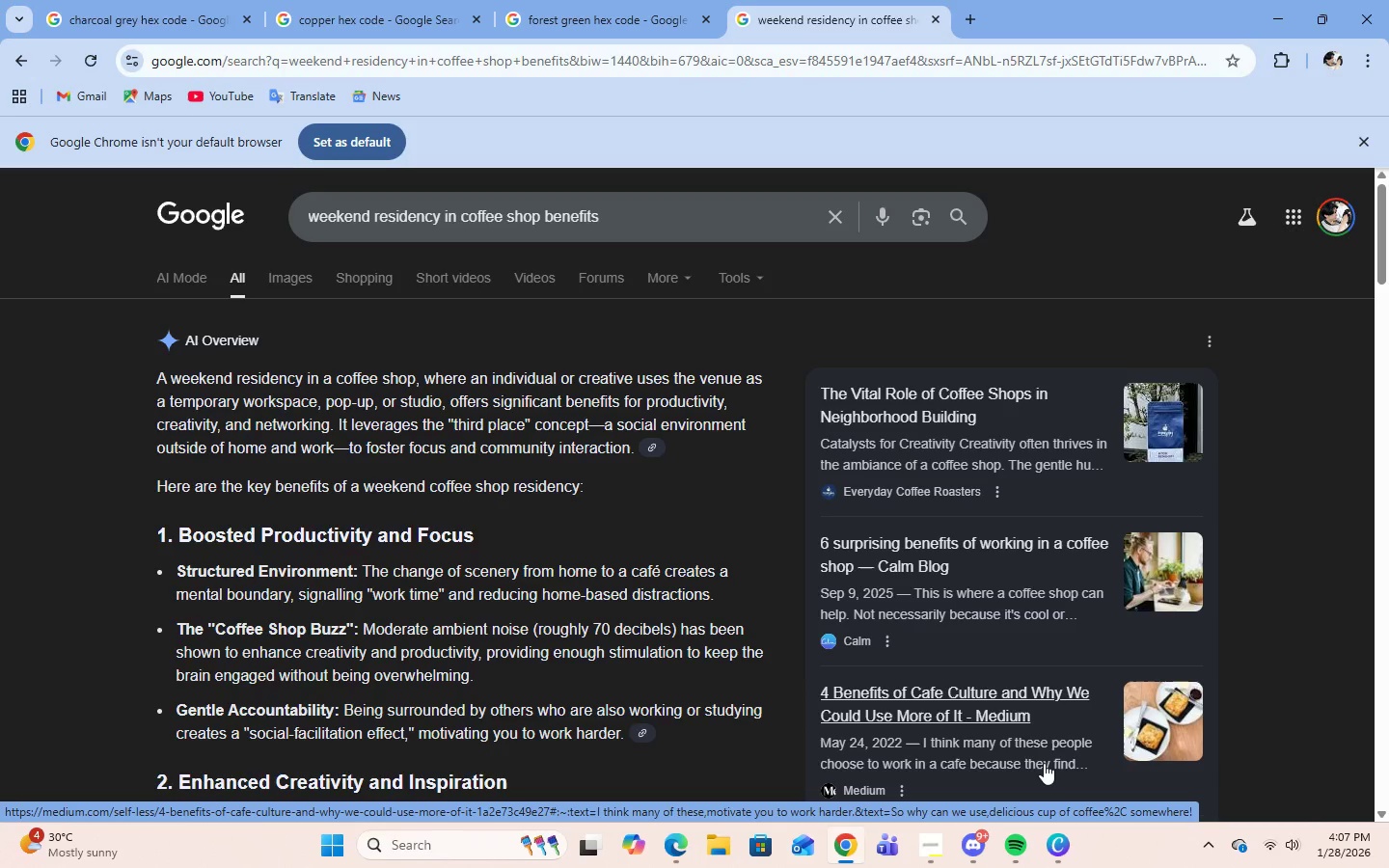 
wait(25.33)
 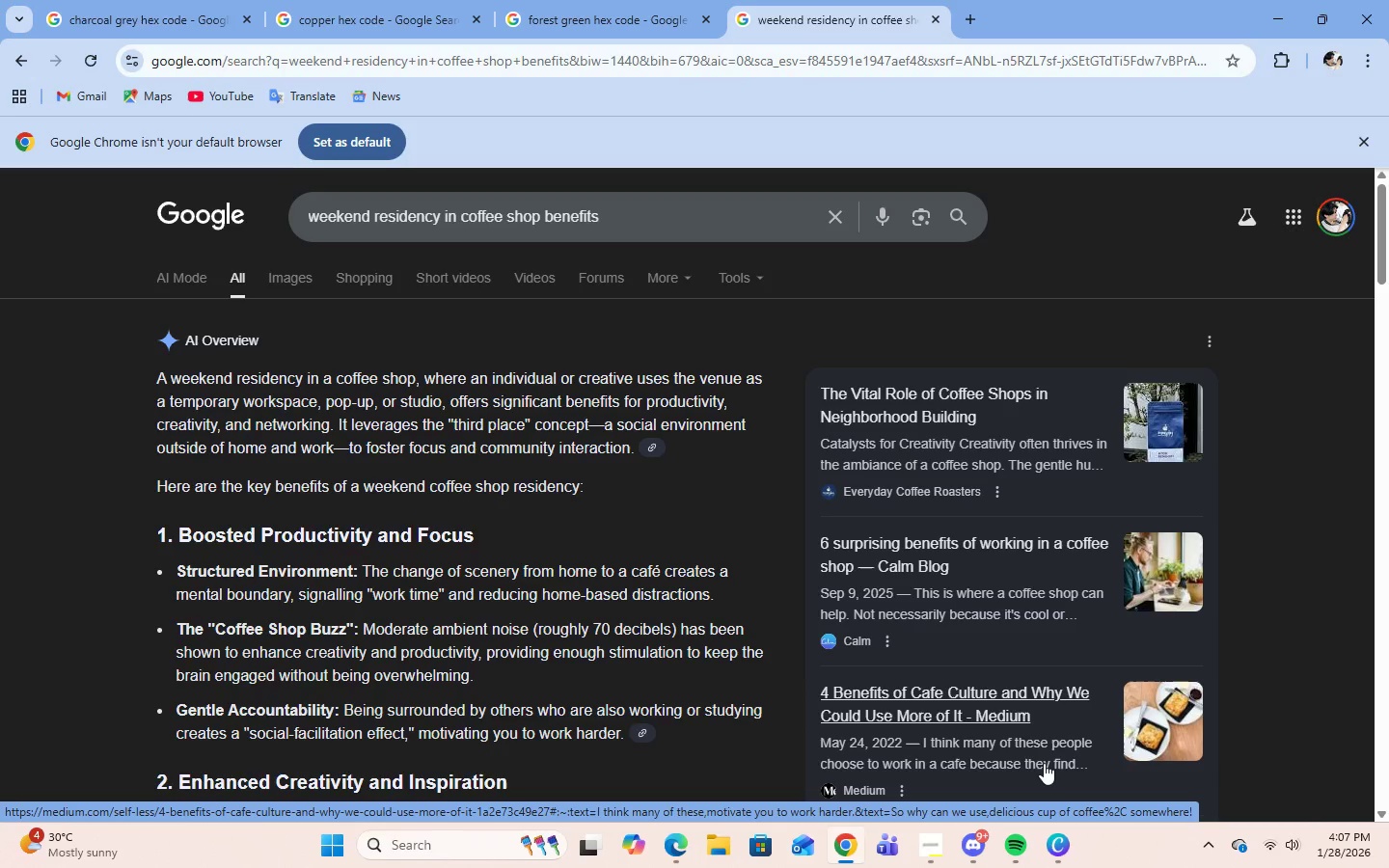 
scroll: coordinate [565, 647], scroll_direction: down, amount: 2.0
 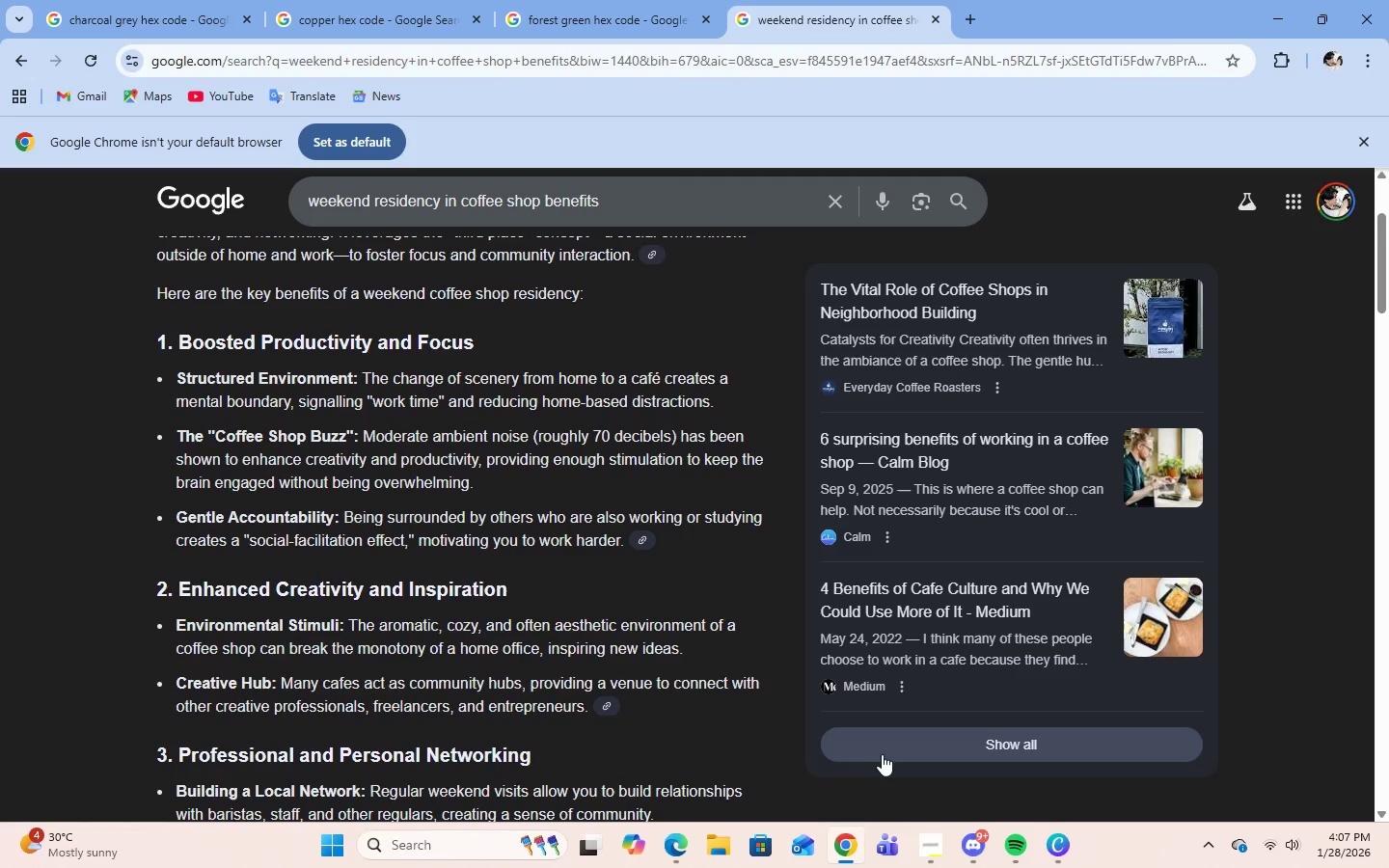 
left_click([1063, 843])
 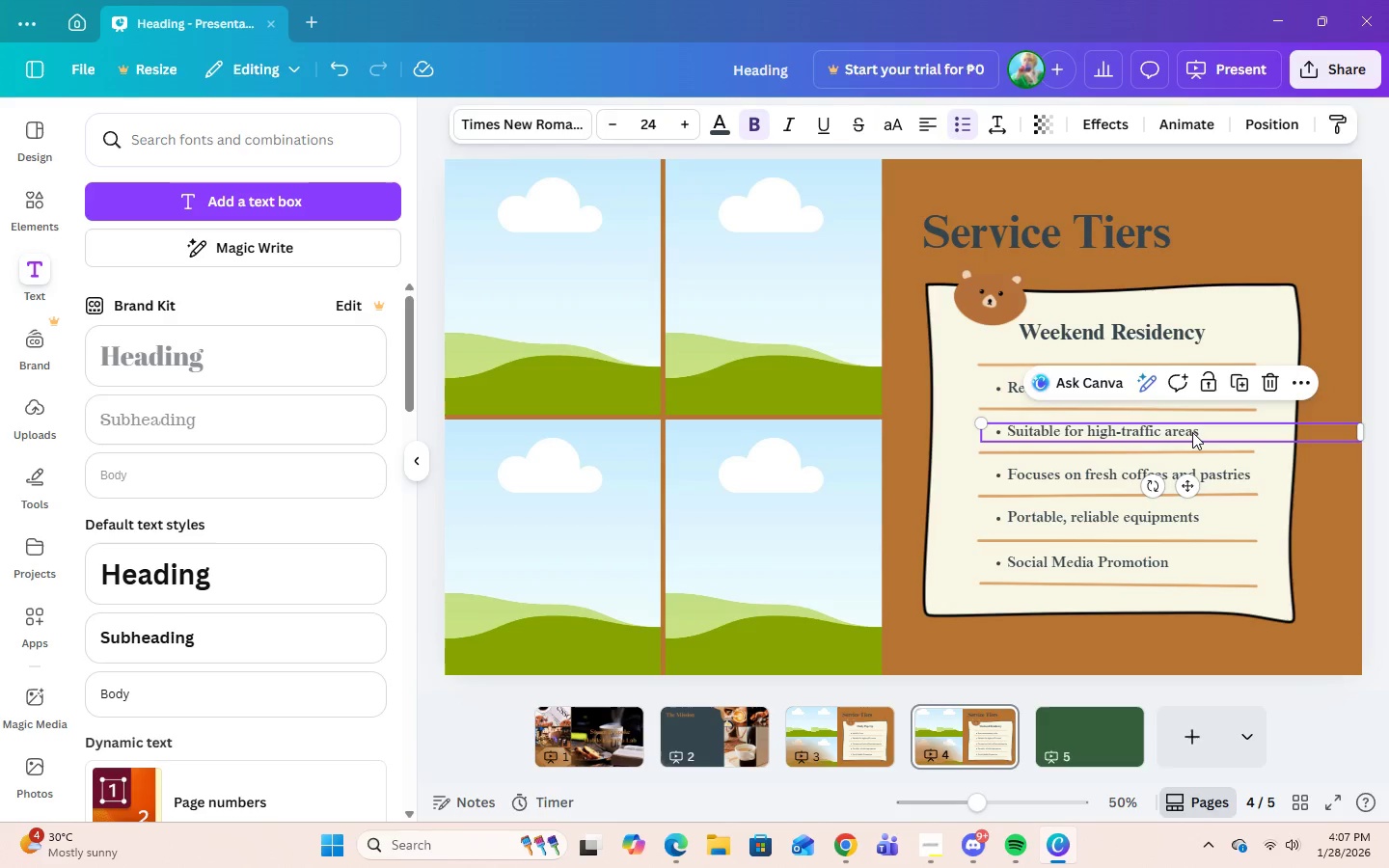 
double_click([1199, 433])
 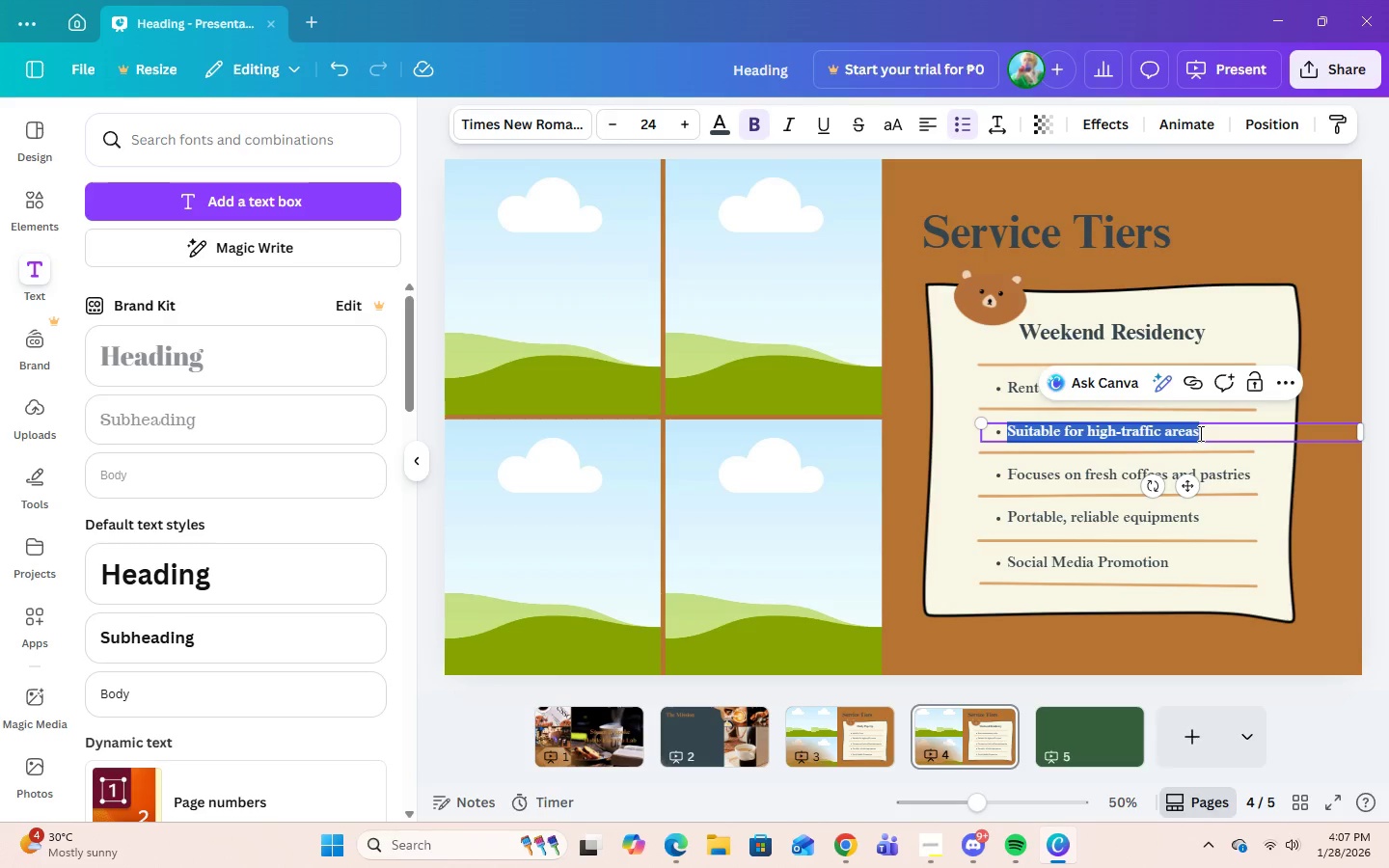 
type(oost)
key(Backspace)
key(Backspace)
key(Backspace)
key(Backspace)
type(Boost customers productivity)
 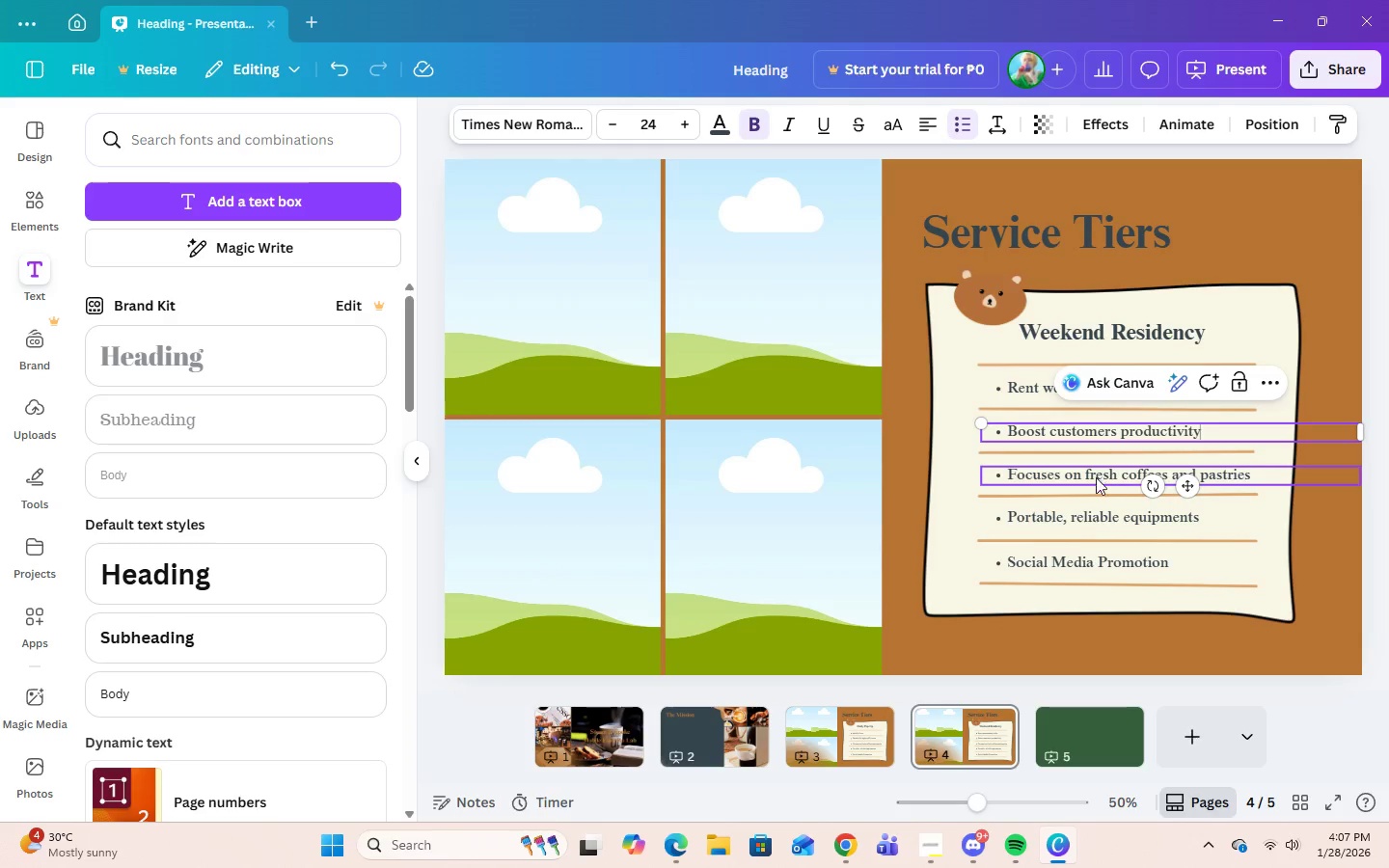 
left_click([1083, 478])
 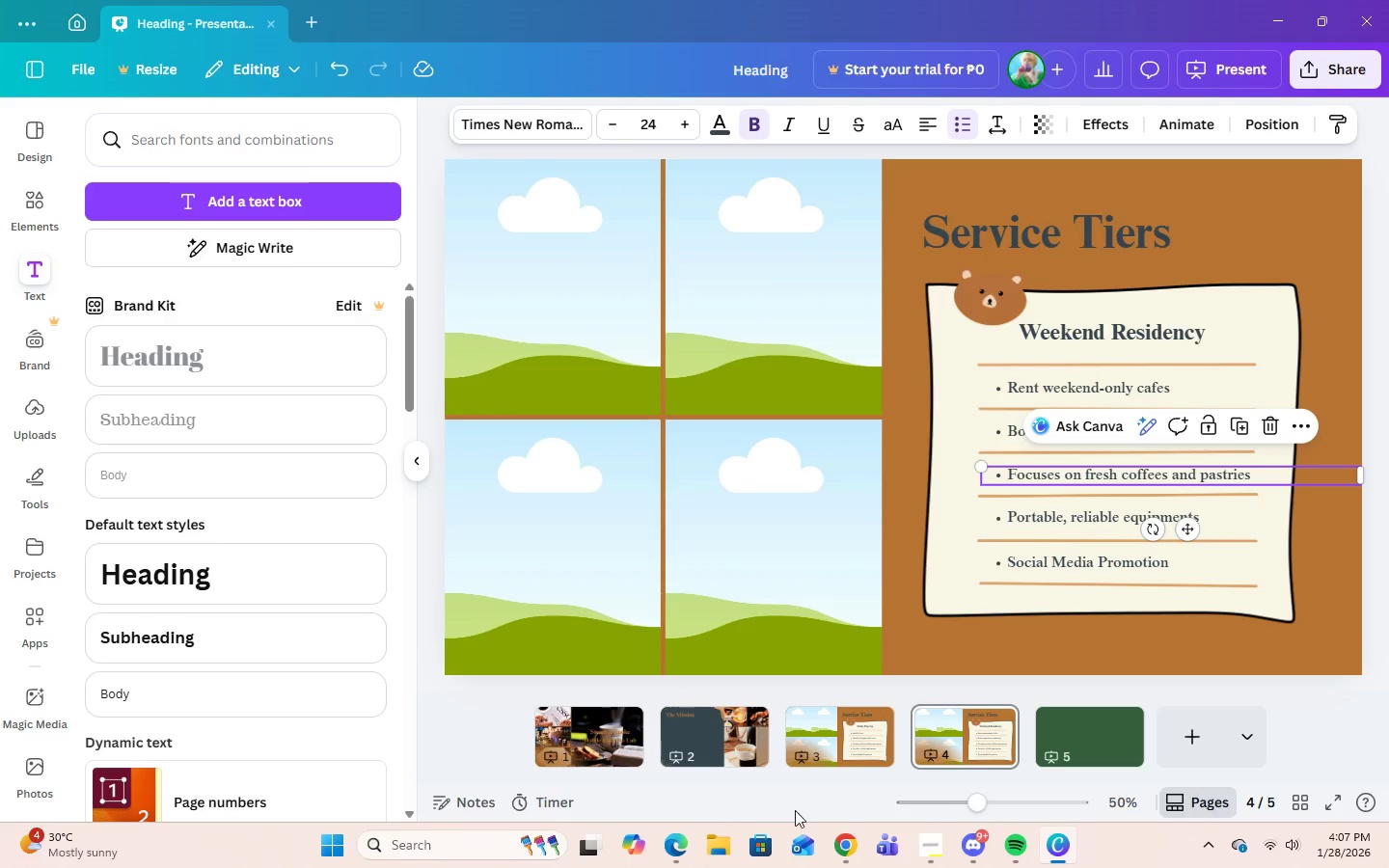 
left_click([853, 853])
 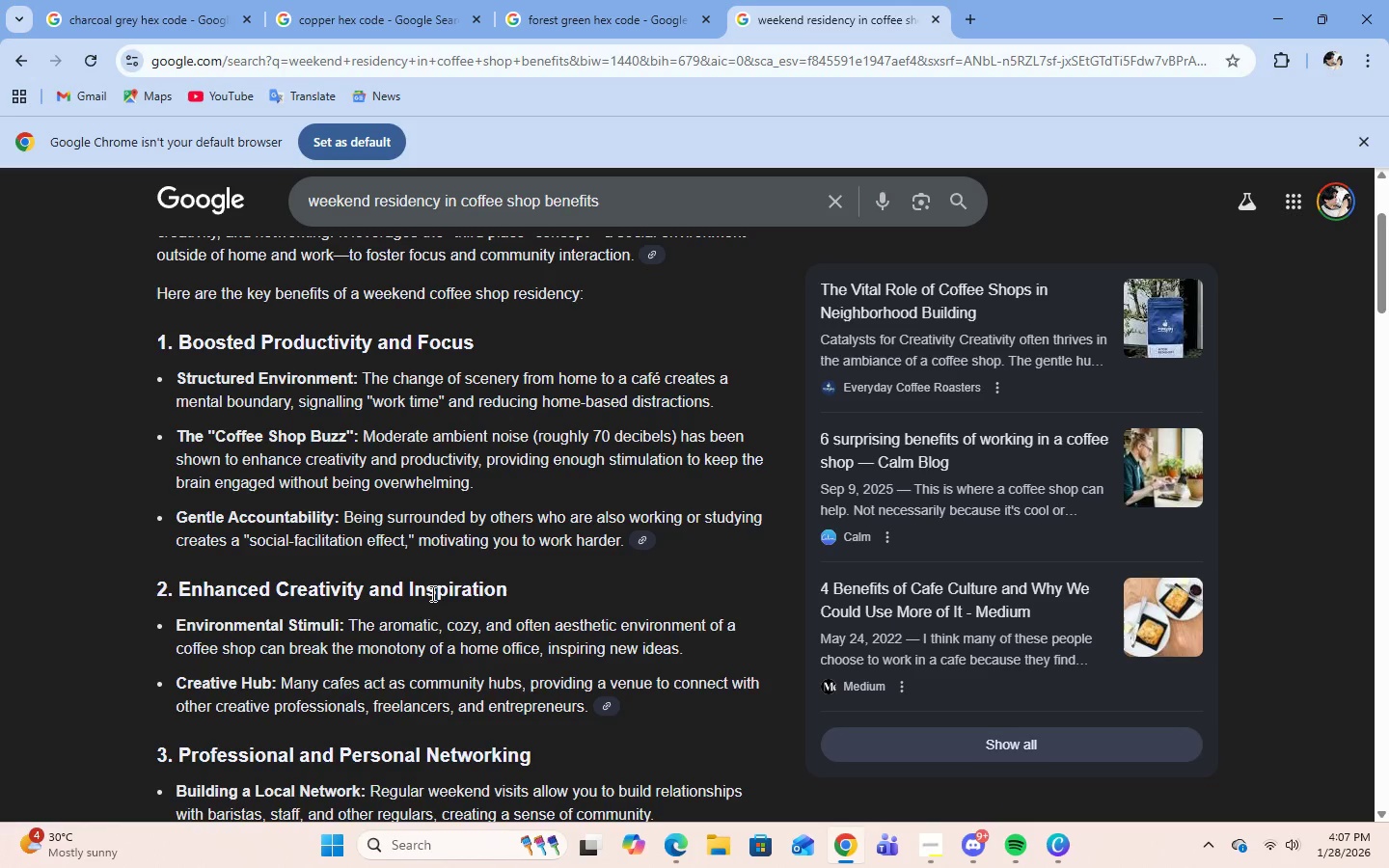 
scroll: coordinate [431, 593], scroll_direction: up, amount: 1.0
 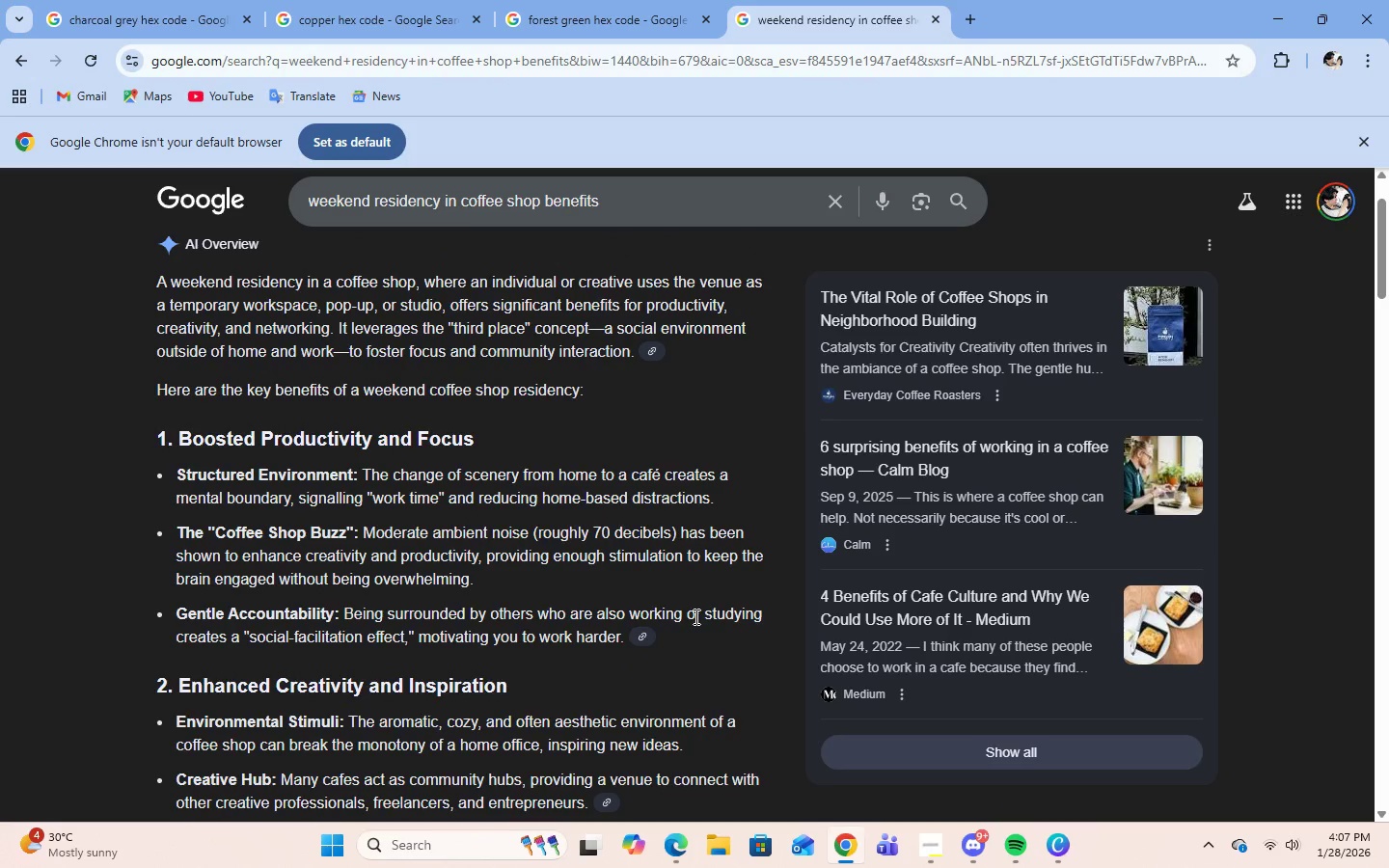 
scroll: coordinate [685, 652], scroll_direction: down, amount: 3.0
 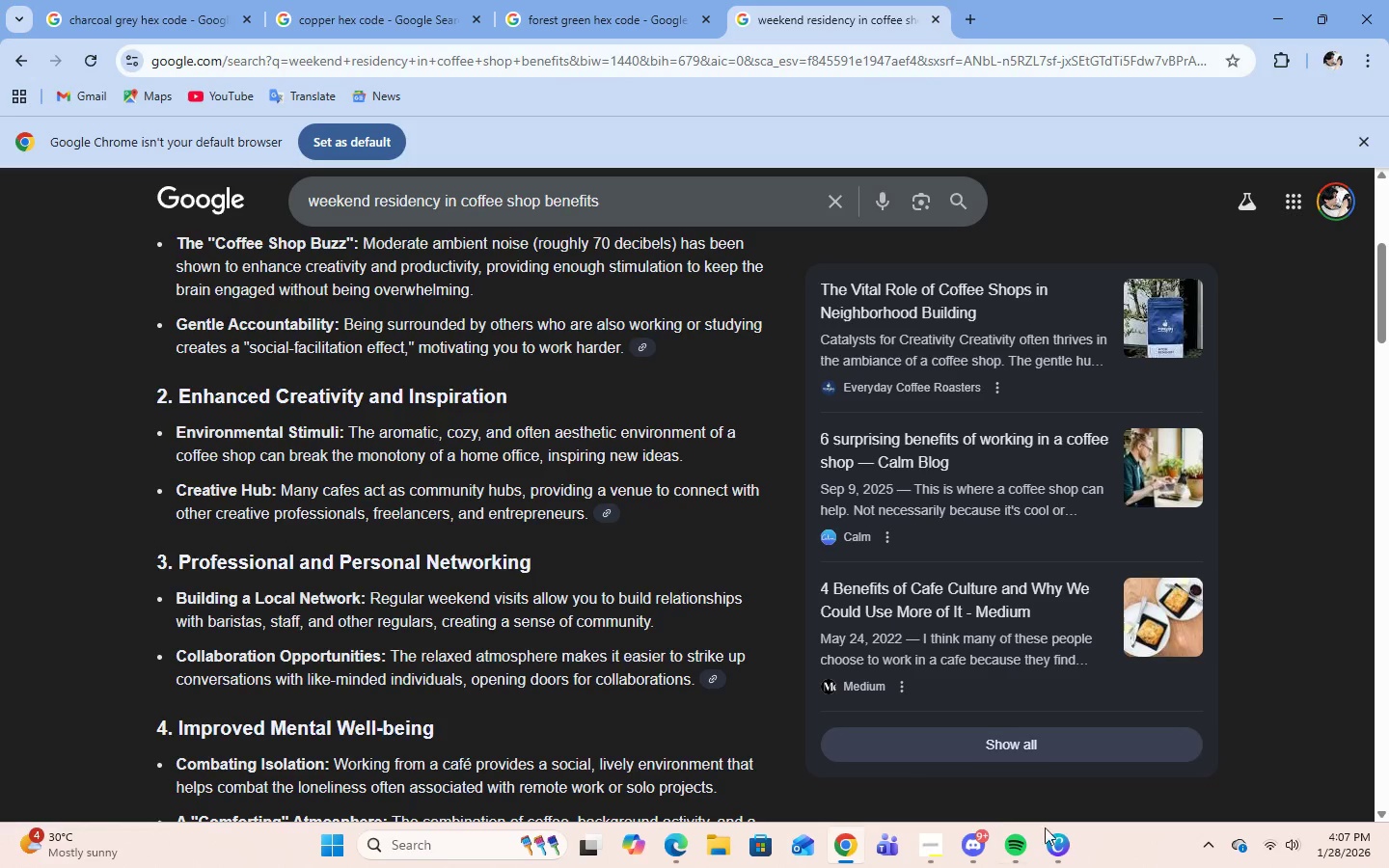 
left_click([1075, 844])
 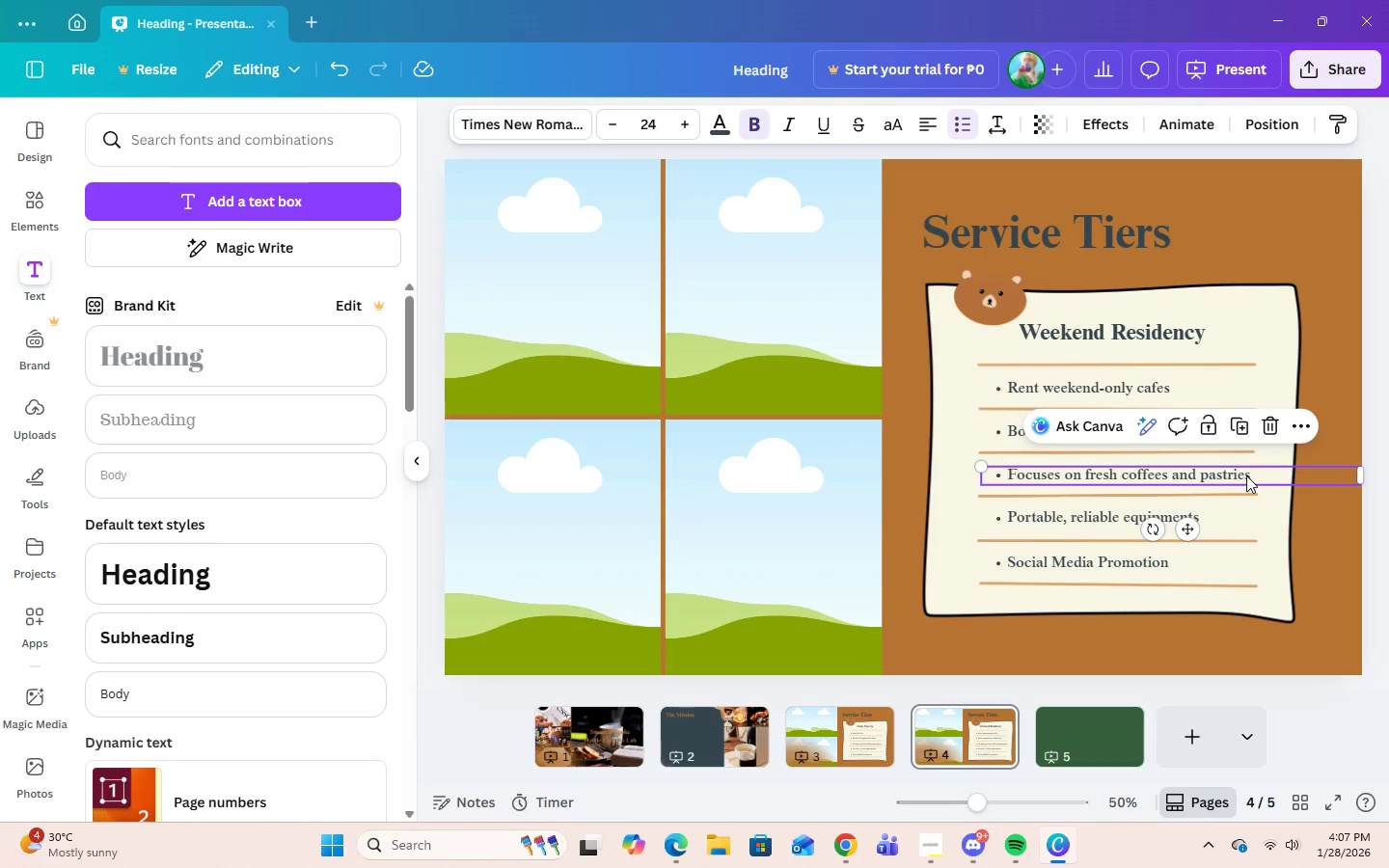 
double_click([1246, 475])
 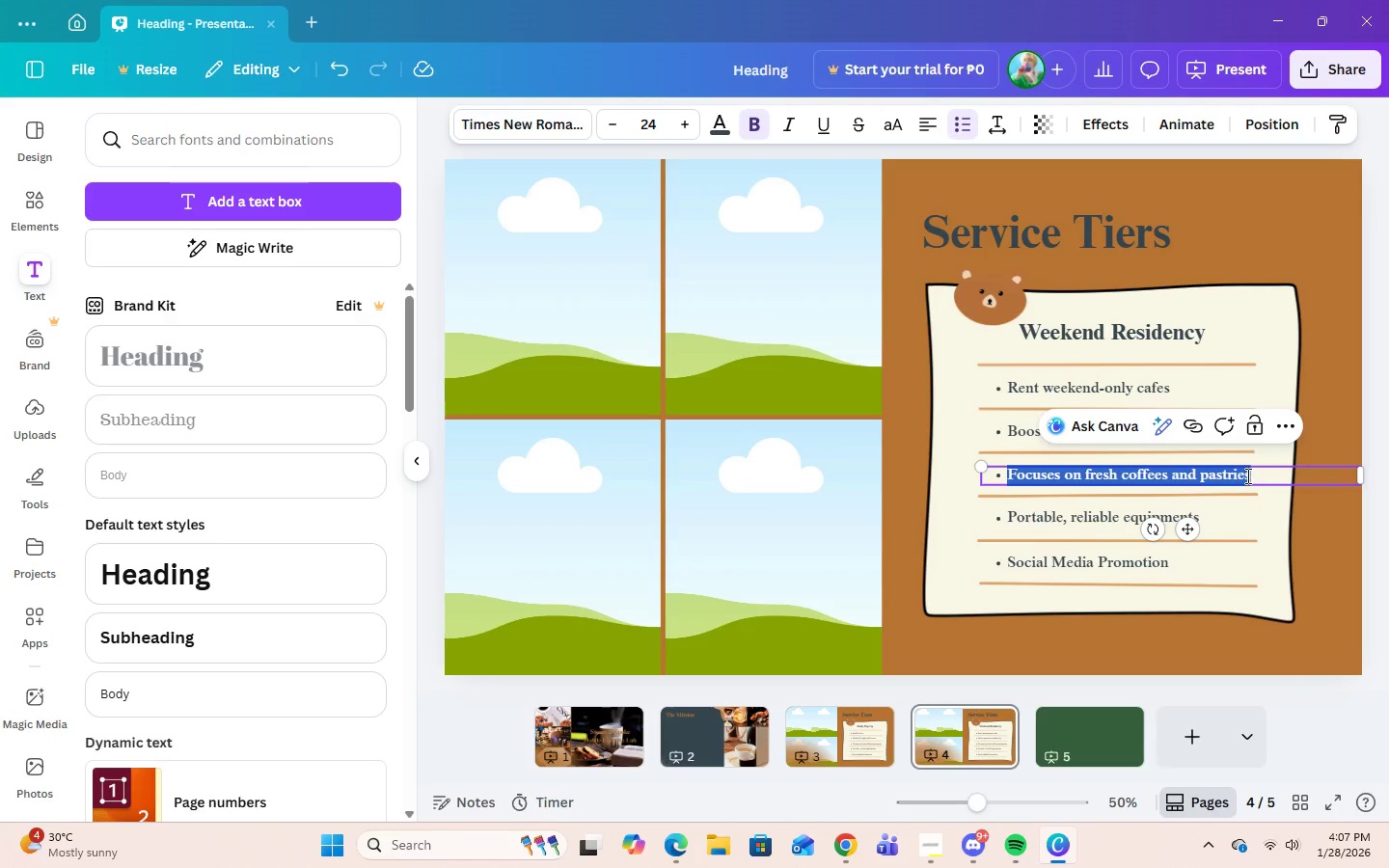 
type(Cozy atmosphere)
 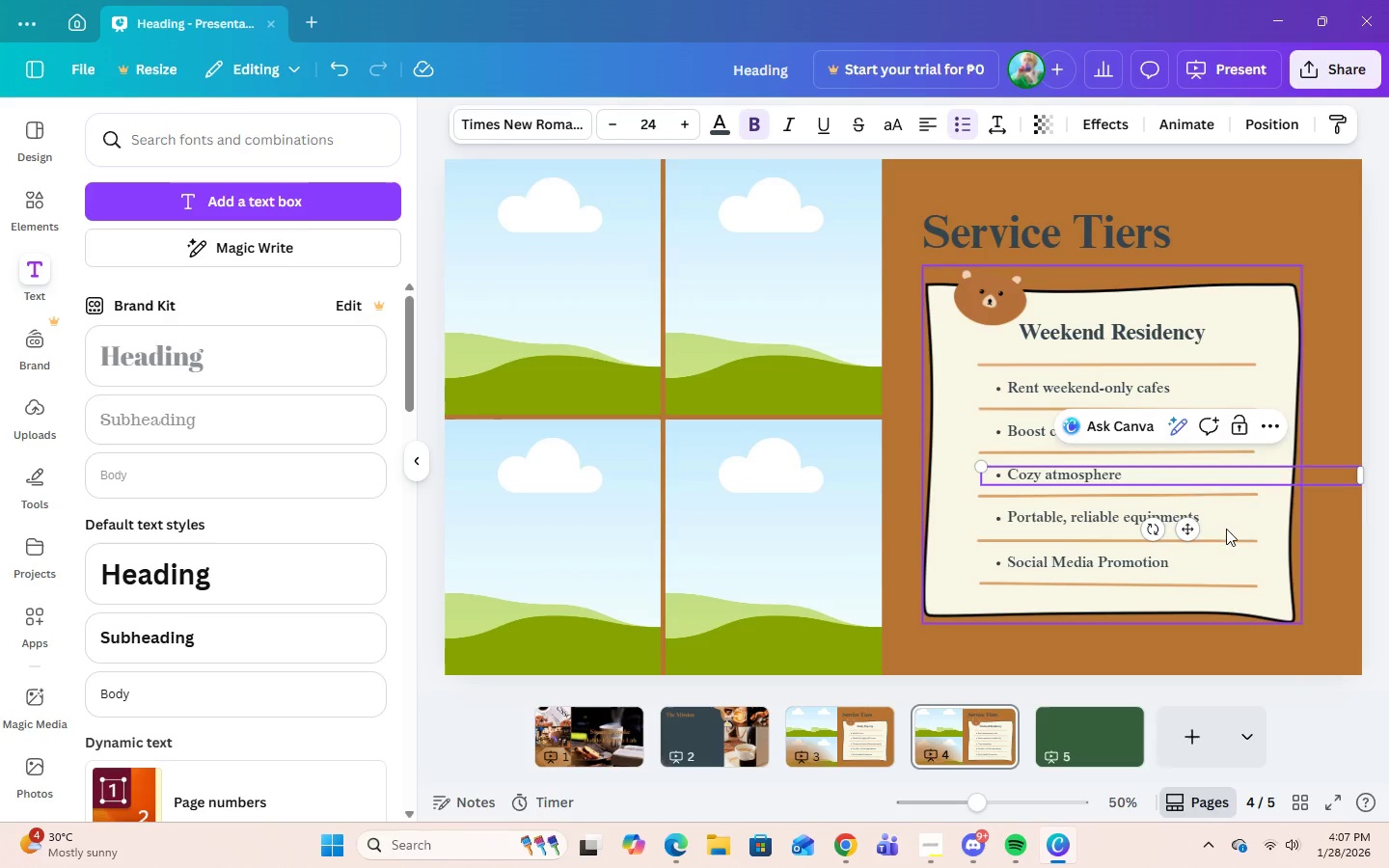 
left_click([1214, 512])
 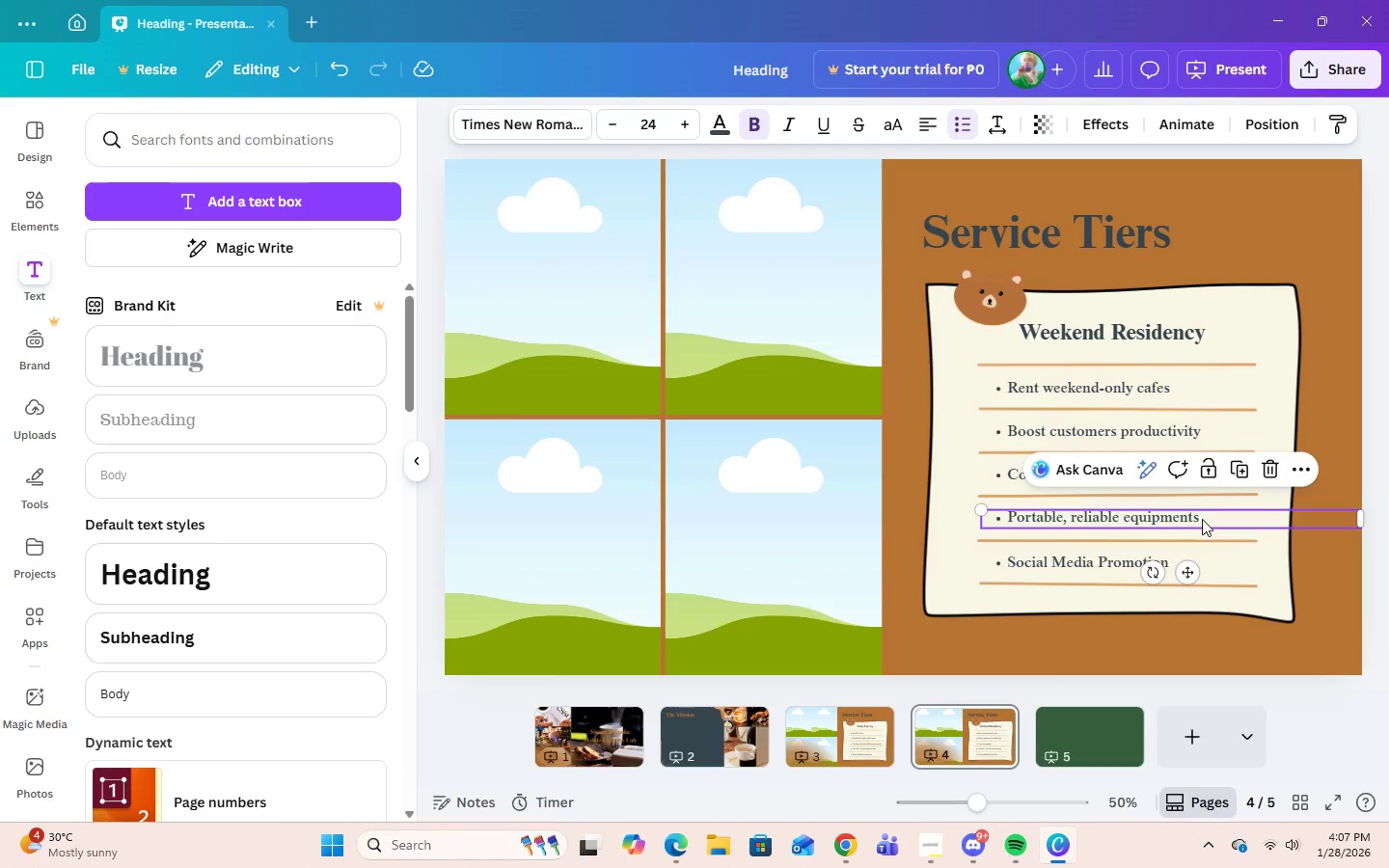 
left_click([1202, 519])
 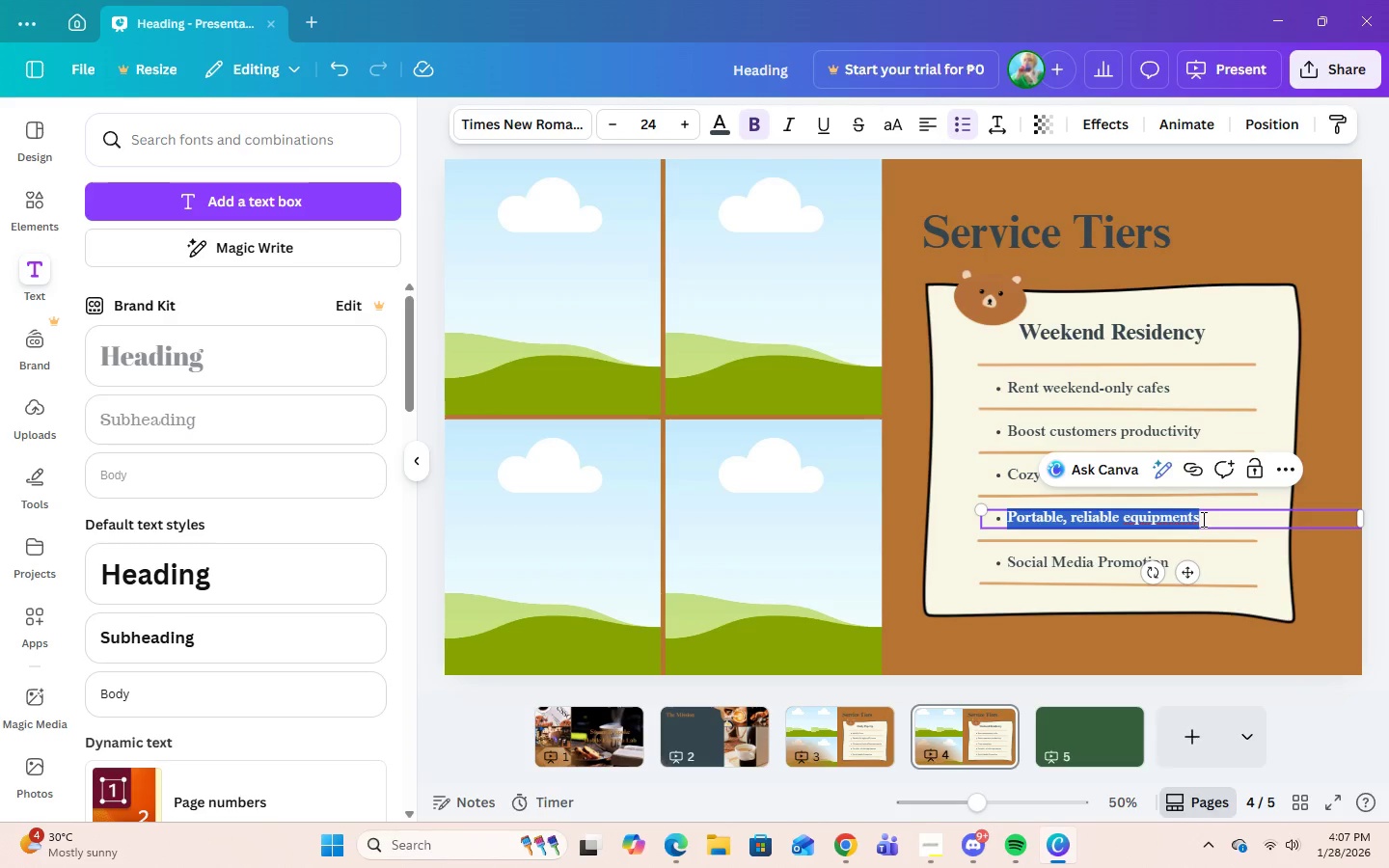 
type(Collaoration opportni)
key(Backspace)
key(Backspace)
type(unities)
 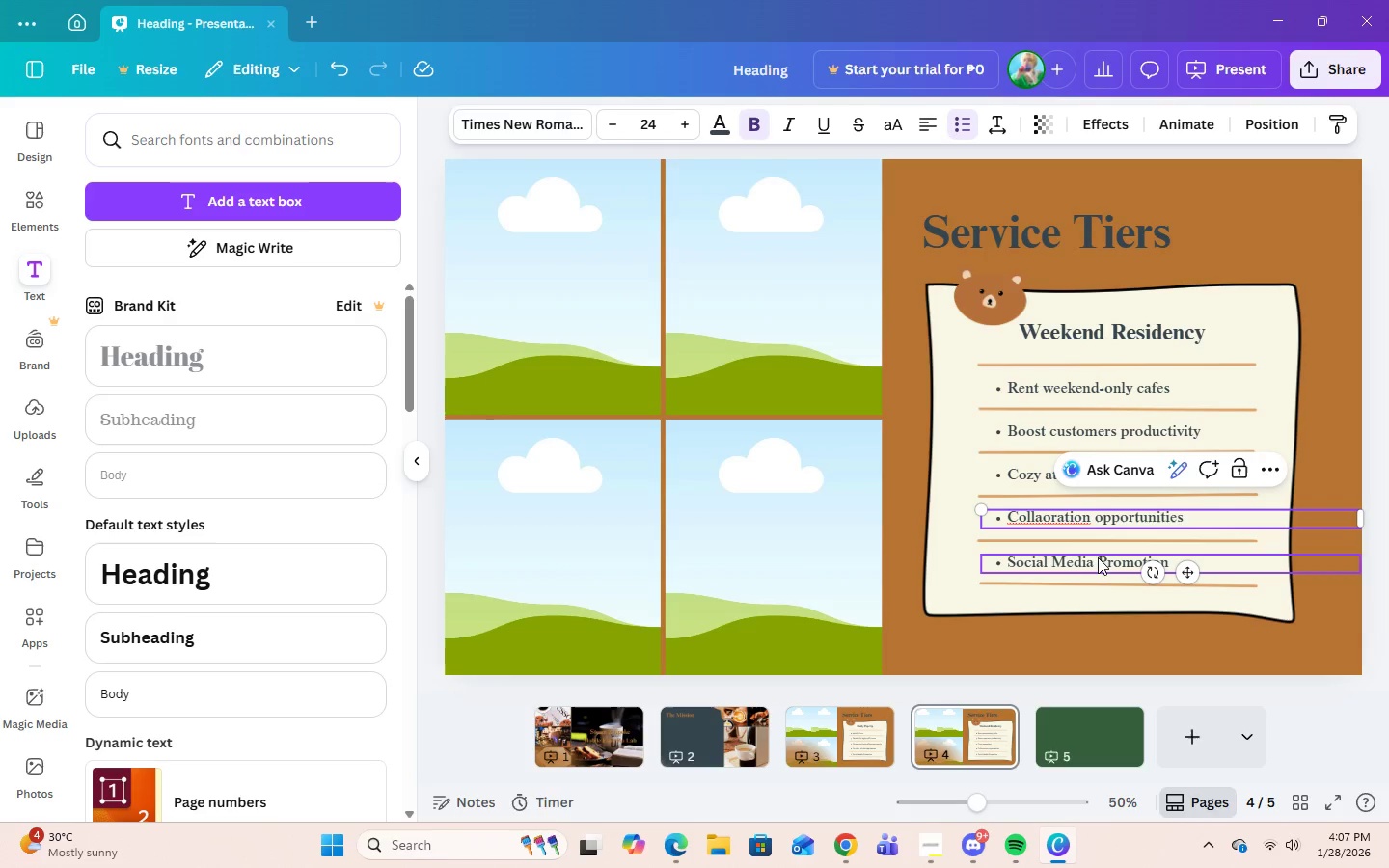 
left_click([1101, 560])
 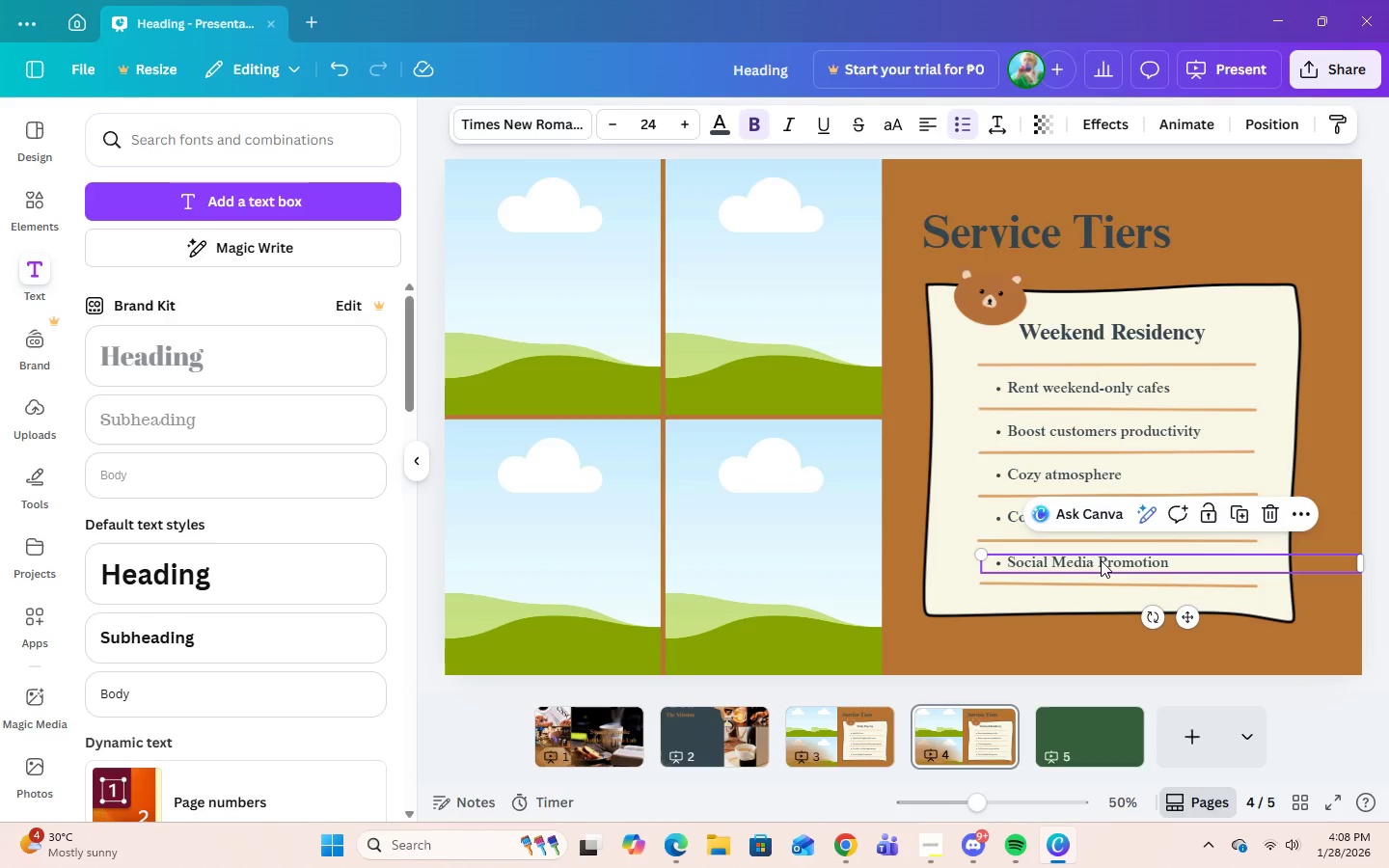 
left_click([1101, 560])
 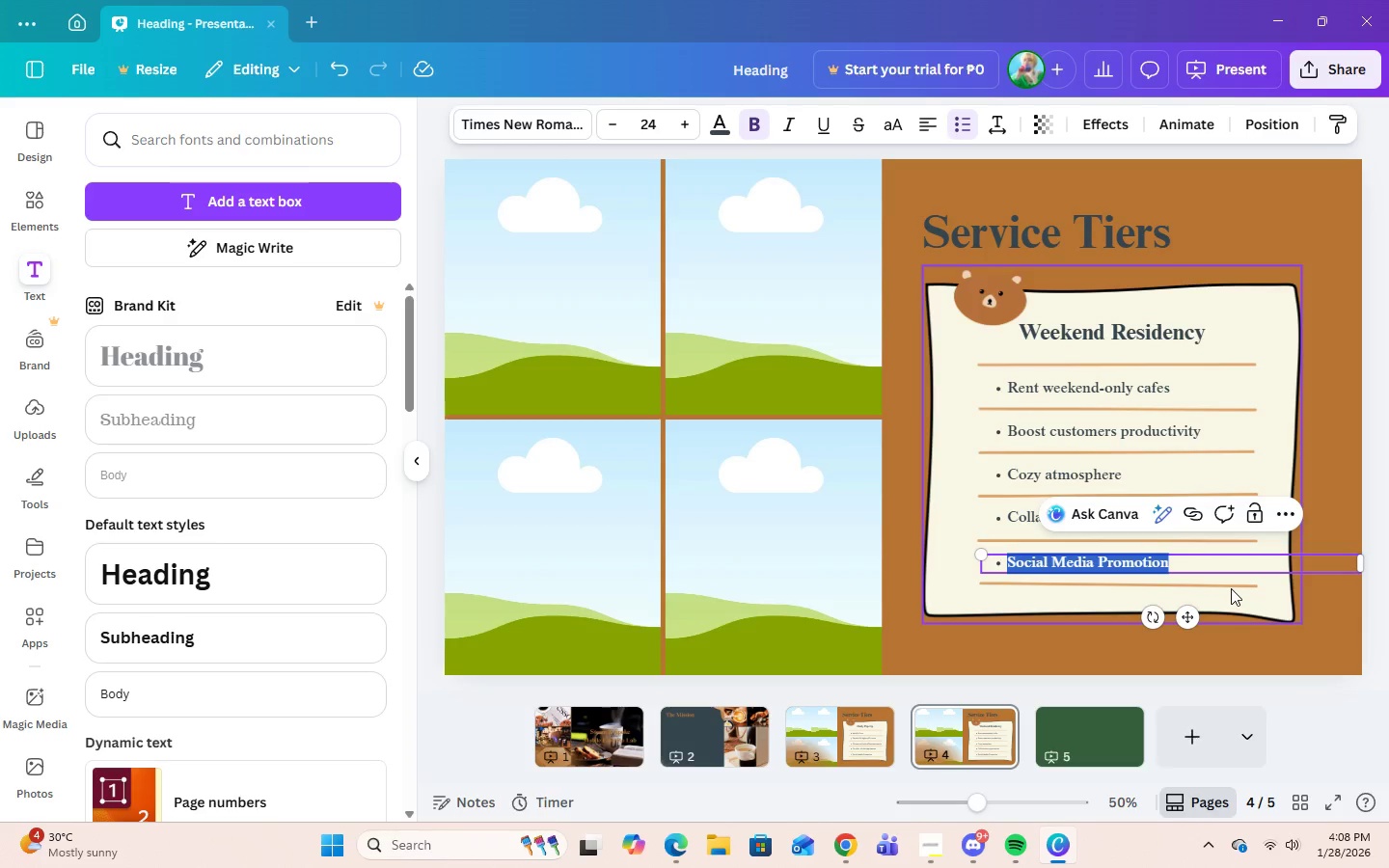 
type(Brand )
key(Backspace)
key(Backspace)
key(Backspace)
key(Backspace)
key(Backspace)
key(Backspace)
type(rand )
key(Backspace)
key(Backspace)
key(Backspace)
key(Backspace)
key(Backspace)
 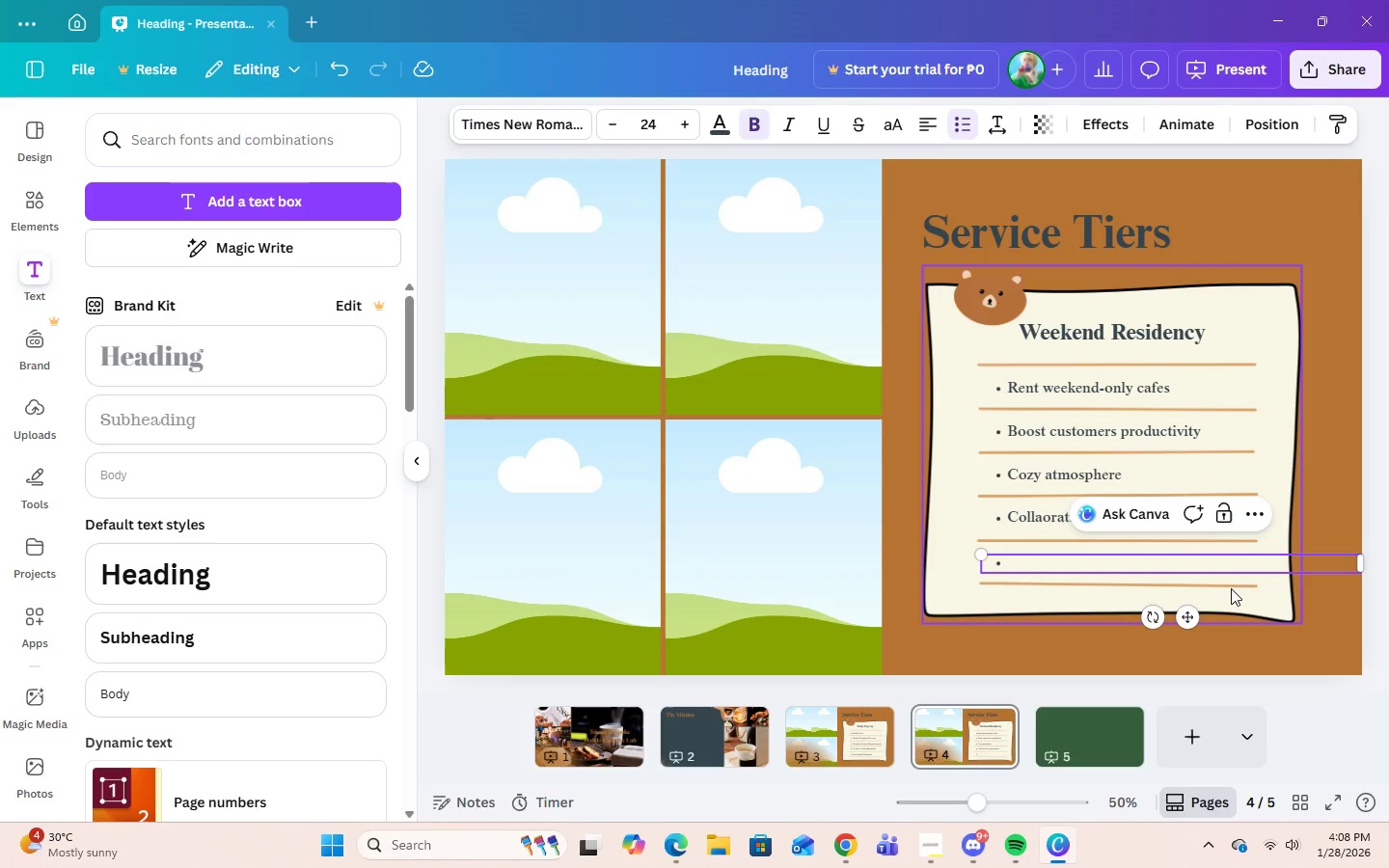 
wait(7.94)
 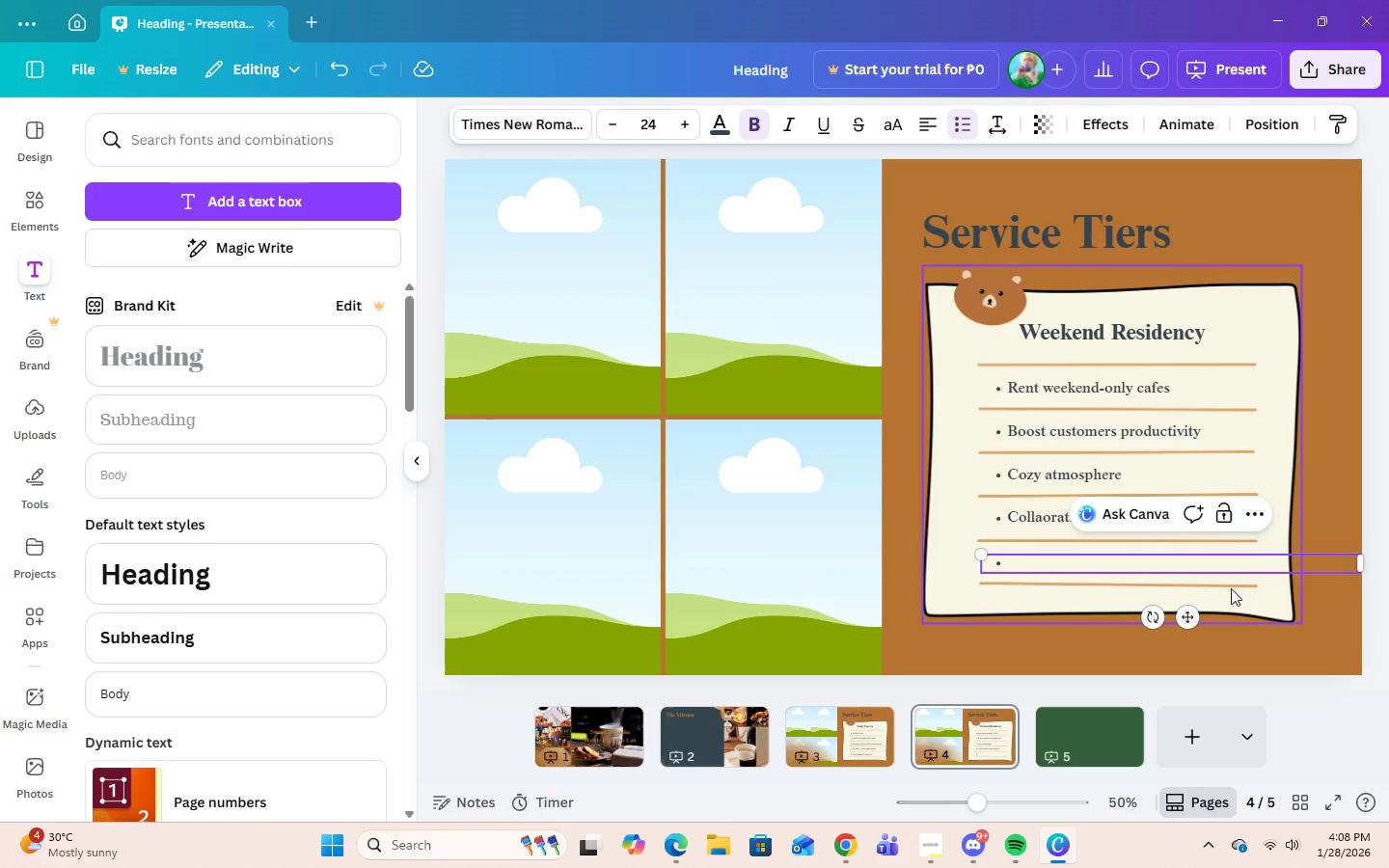 
type(b)
key(Backspace)
type(so)
key(Backspace)
key(Backspace)
type(s)
key(Backspace)
type(Social Media rand Awareness)
 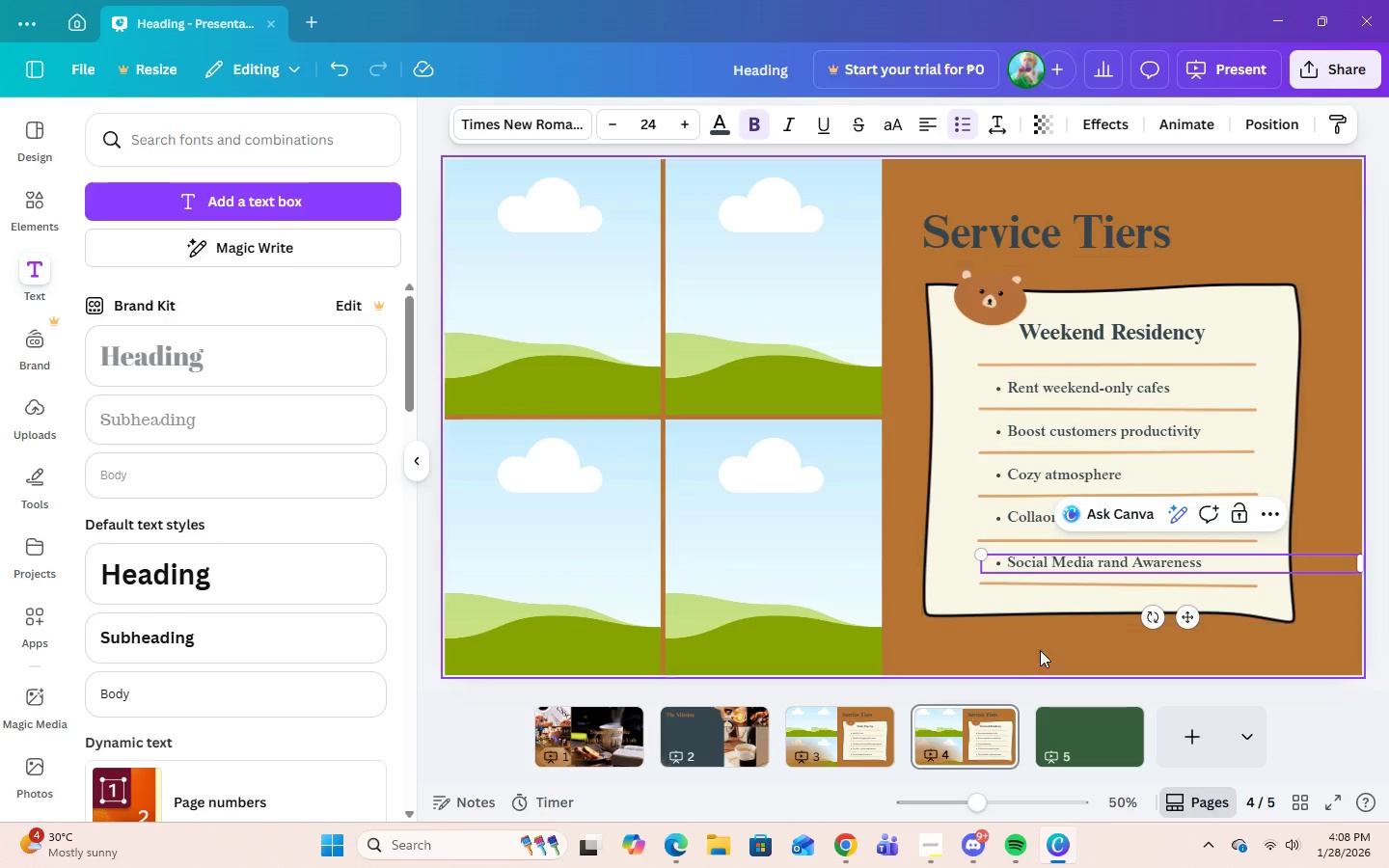 
left_click([1032, 654])
 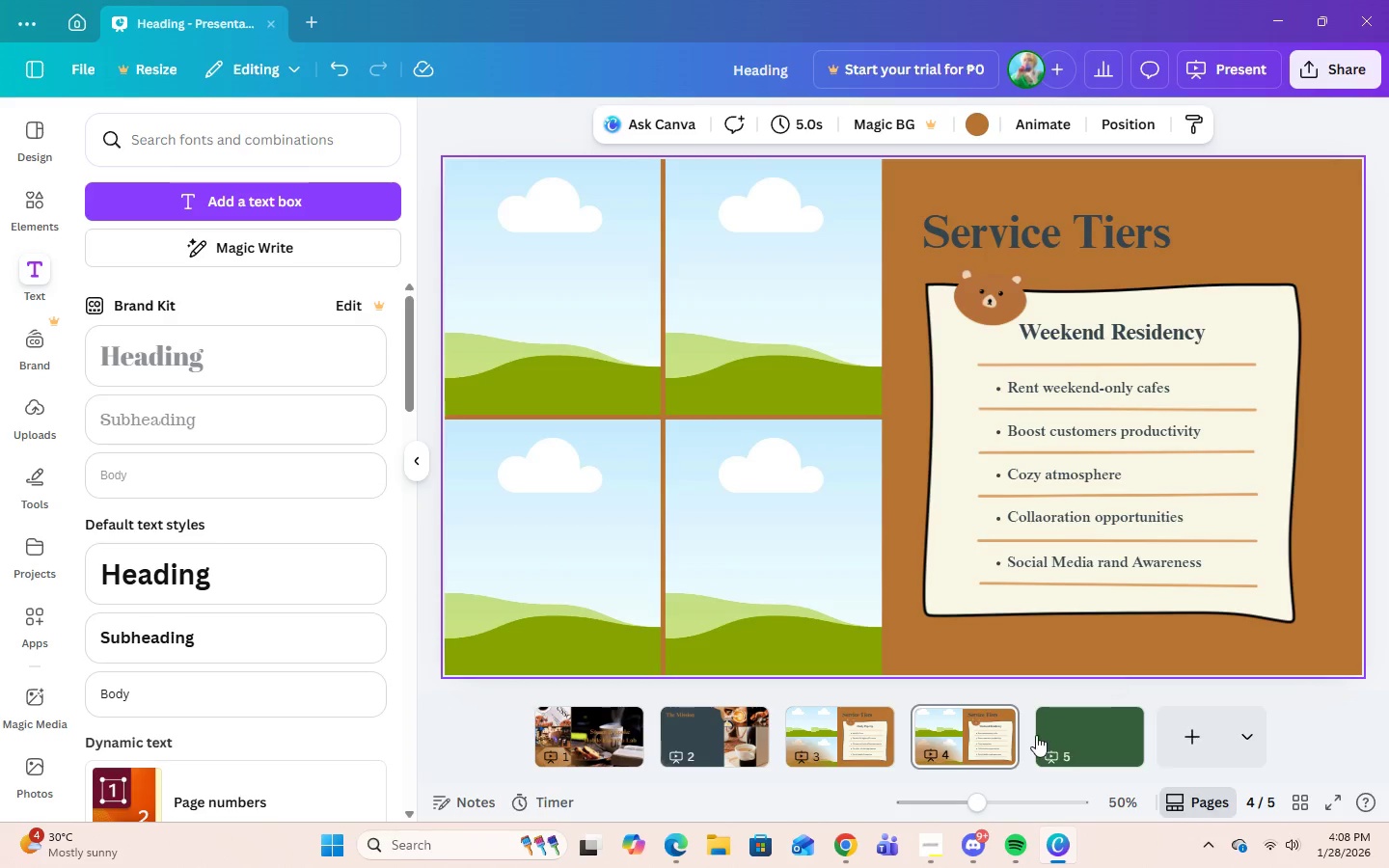 
left_click([999, 720])
 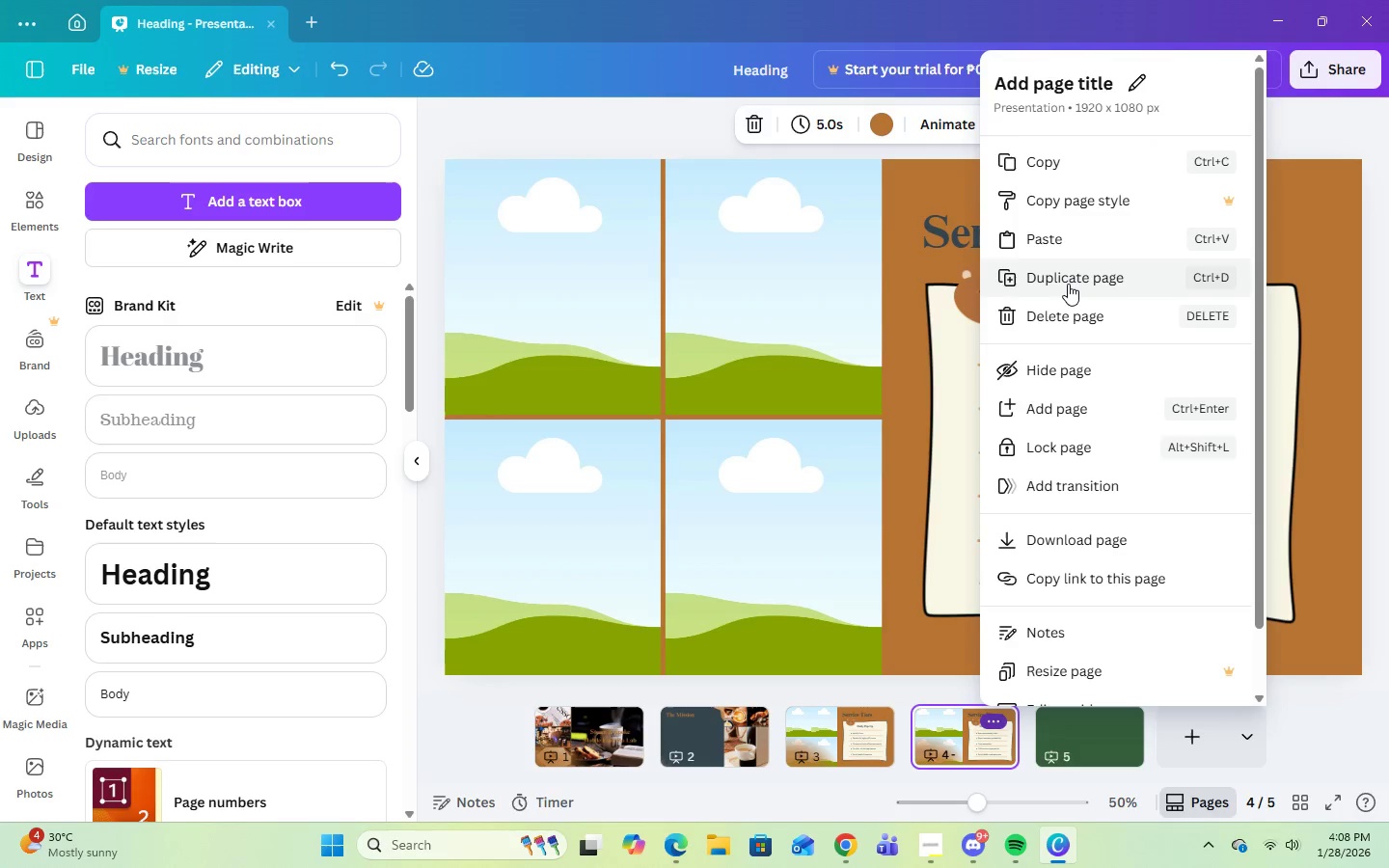 
left_click([1068, 284])
 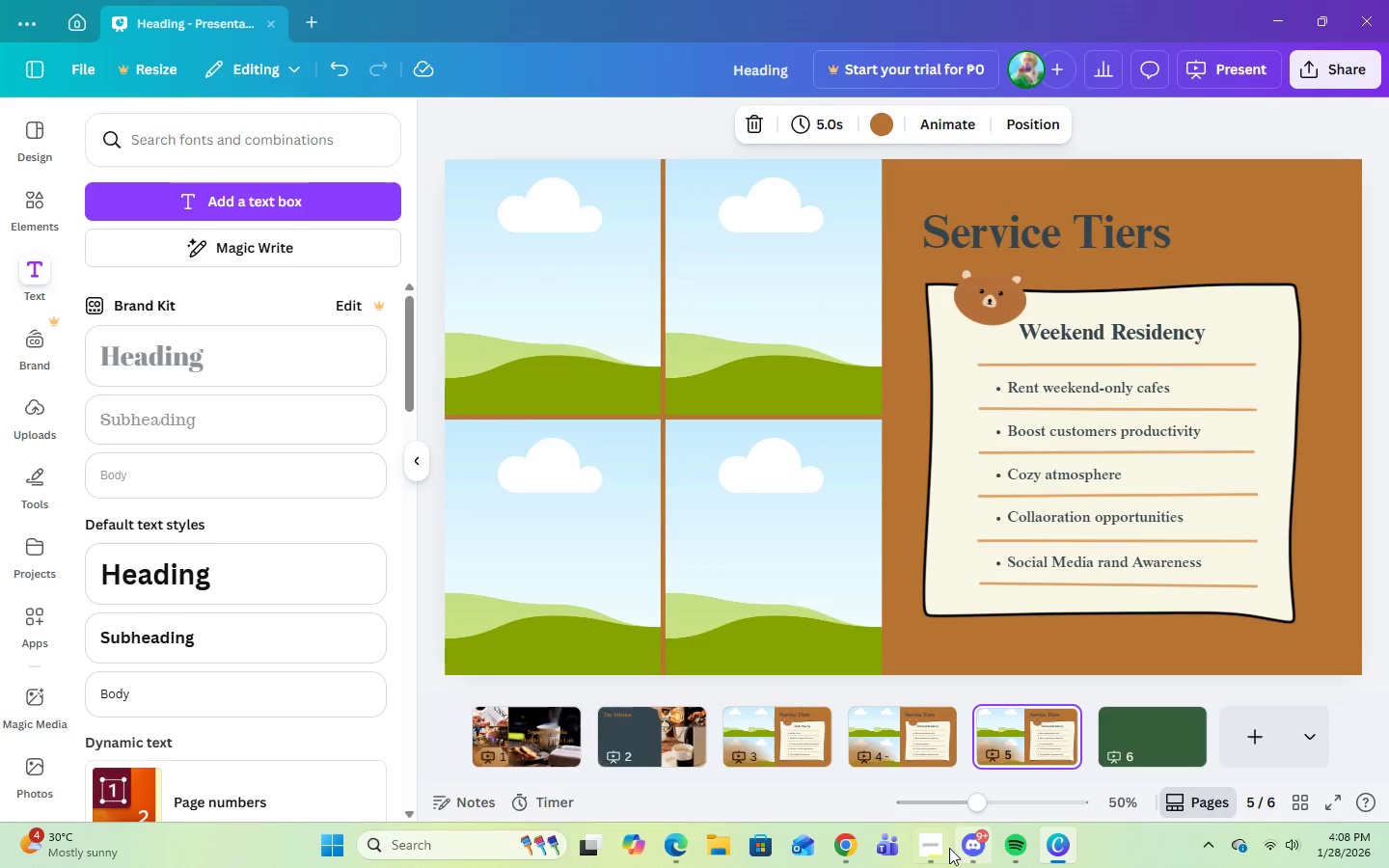 
left_click([920, 848])